 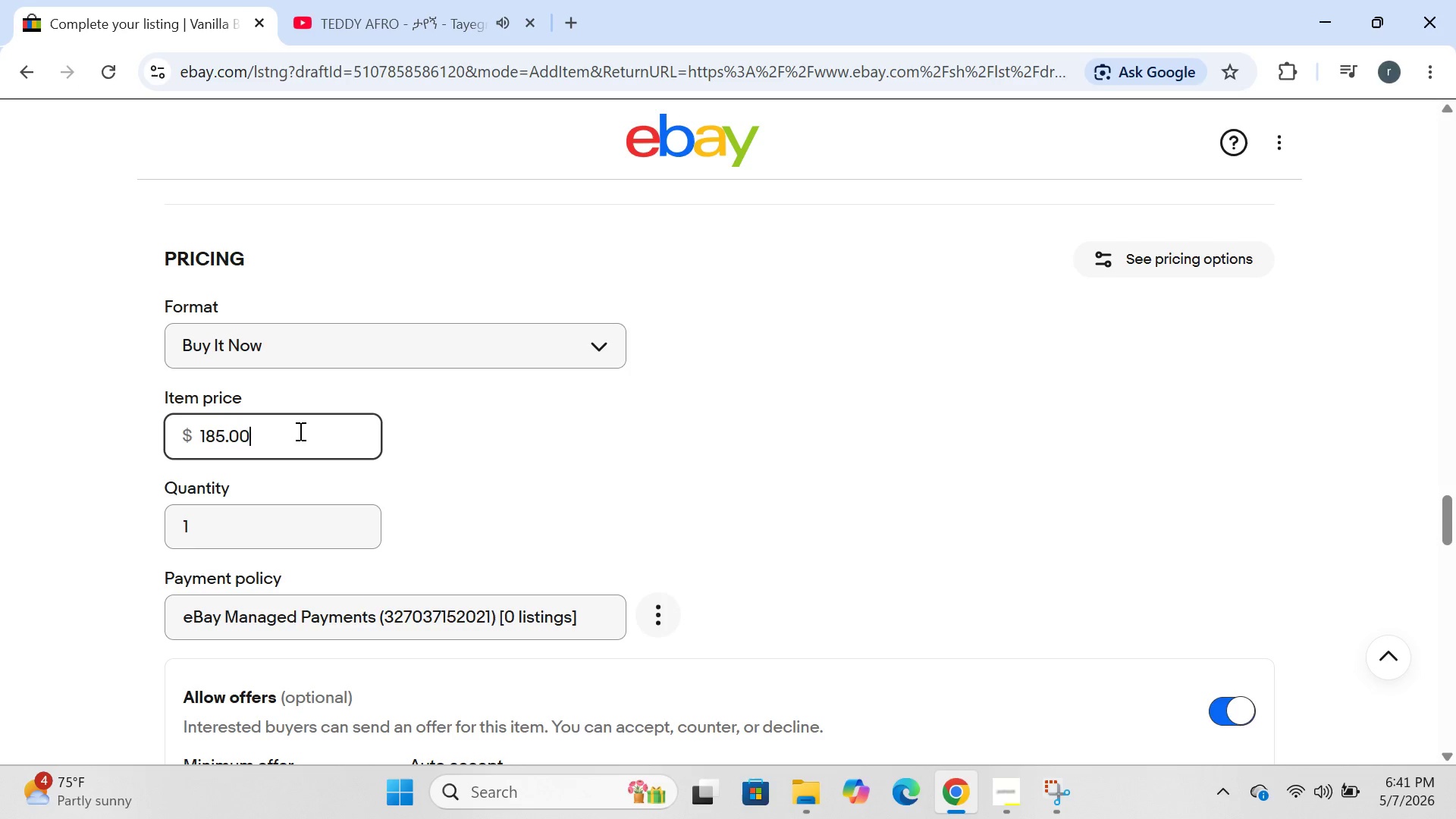 
hold_key(key=Backspace, duration=0.84)
 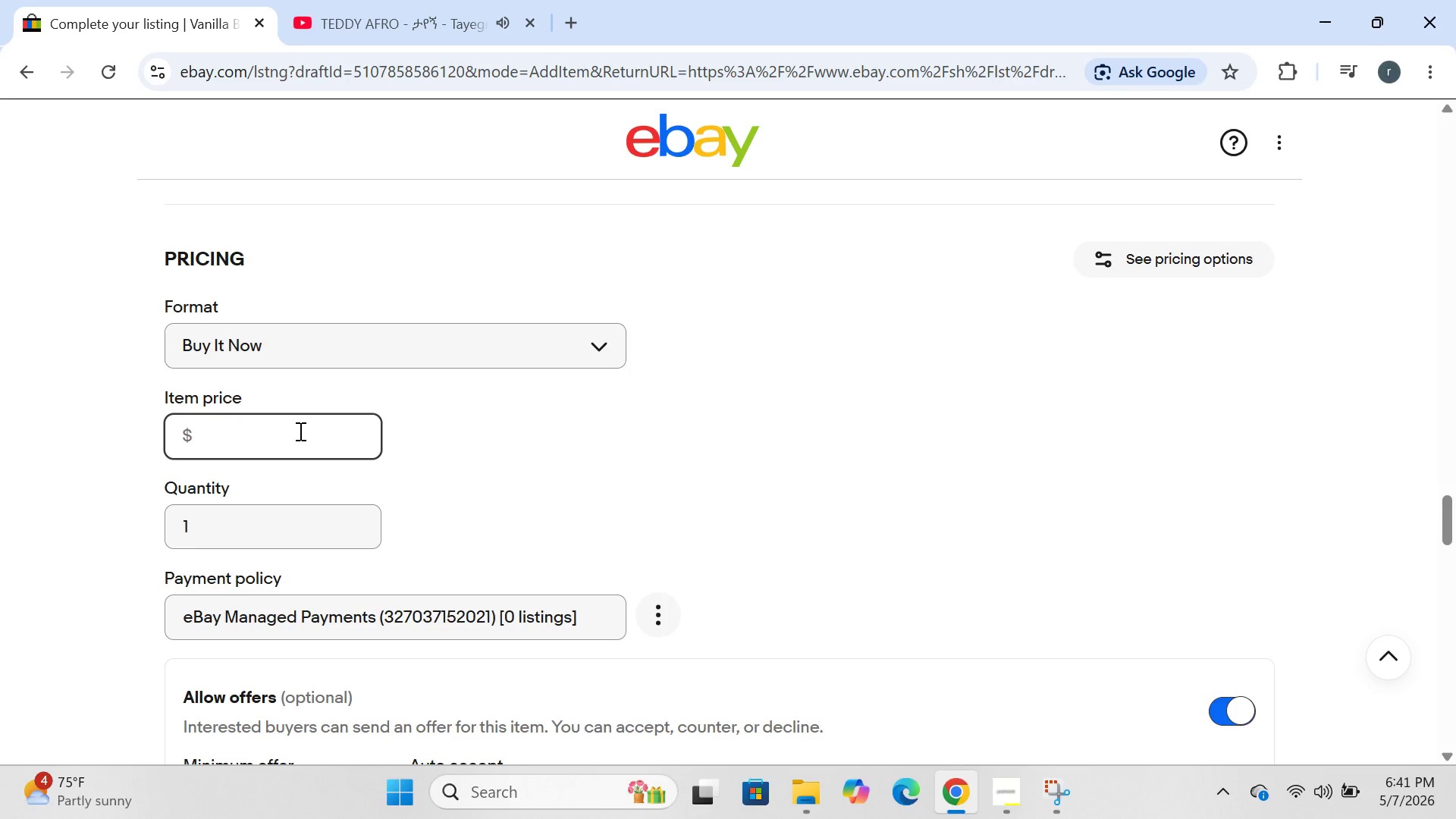 
type(21.28)
 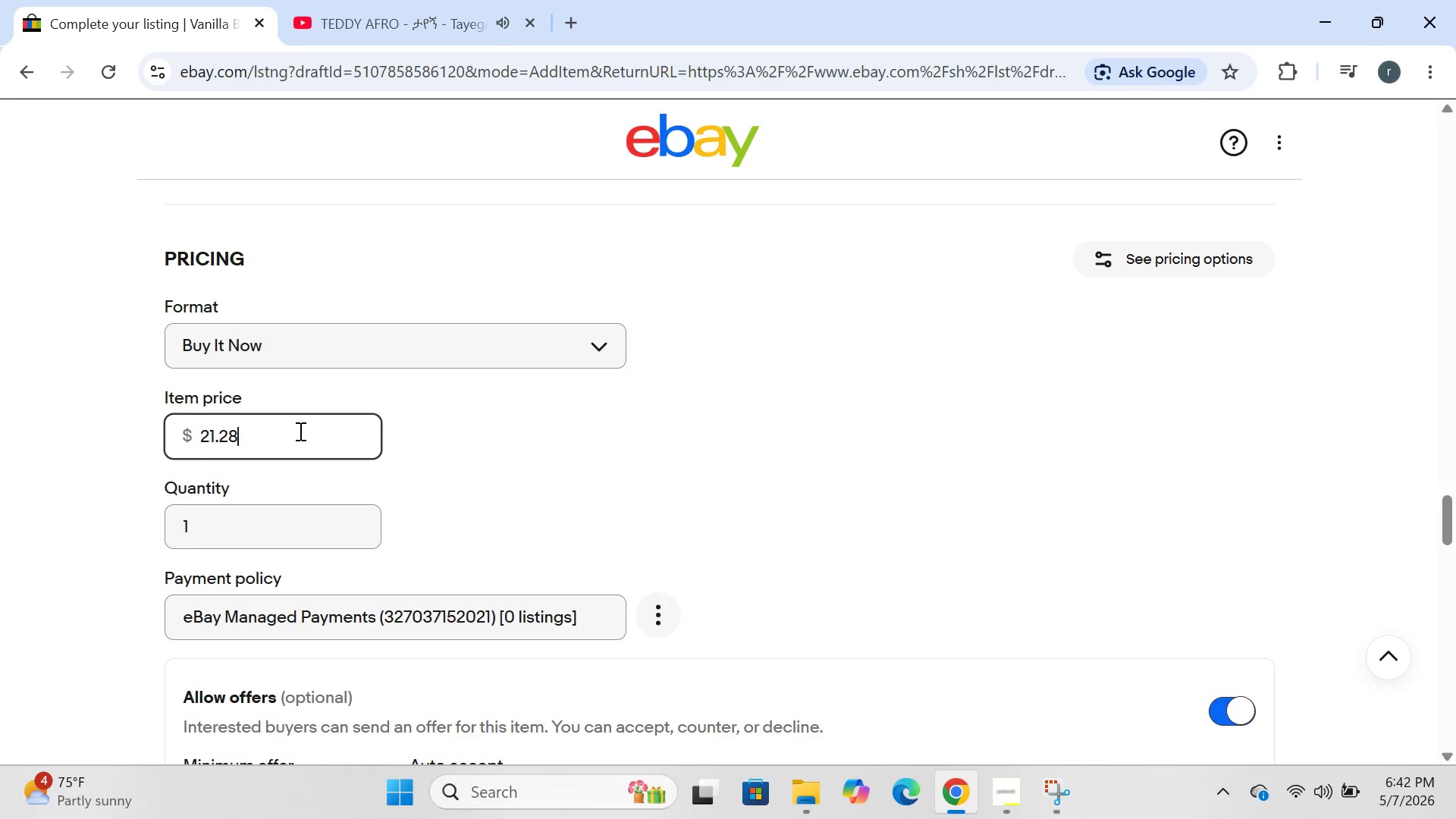 
wait(25.02)
 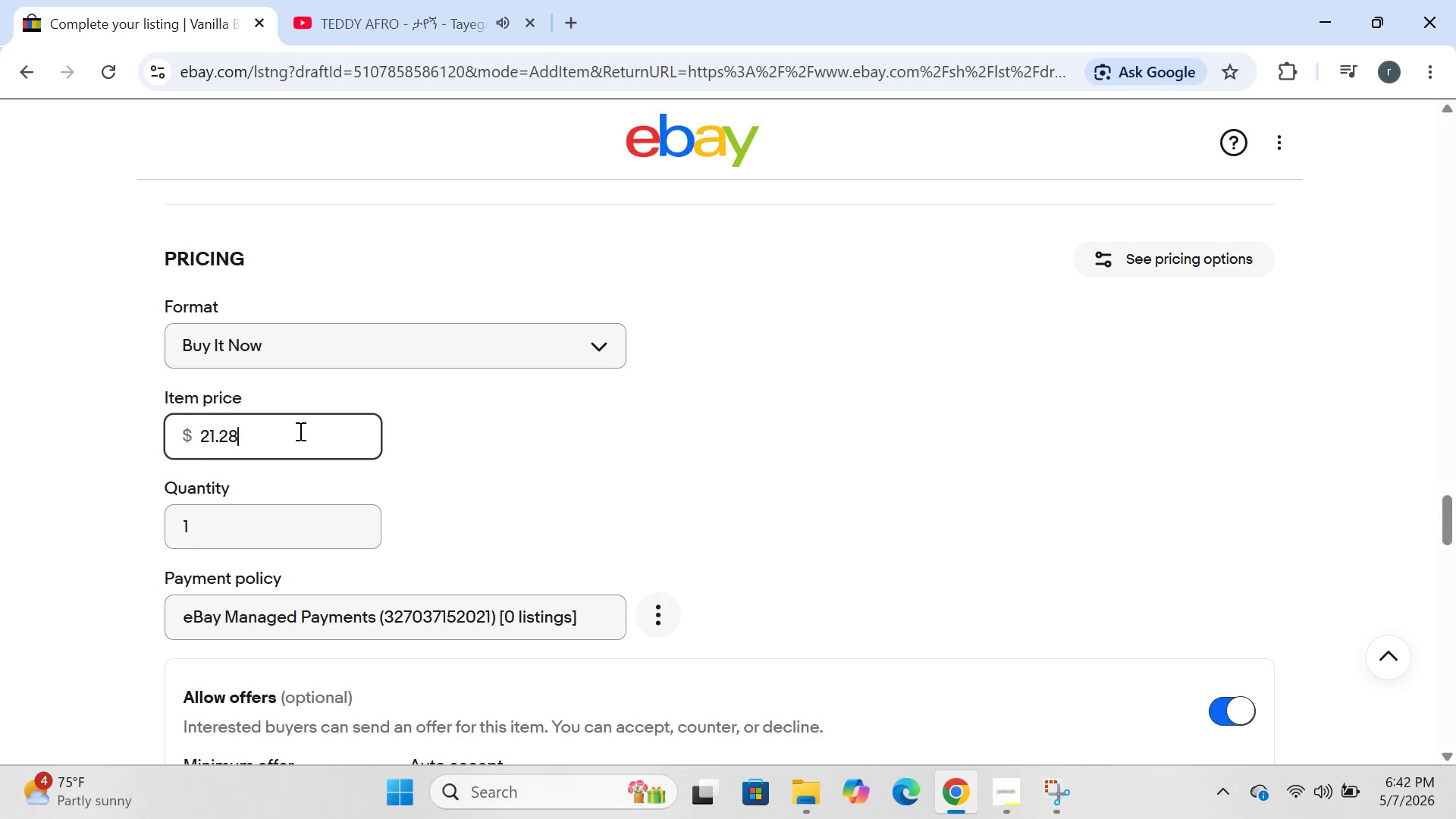 
left_click([204, 519])
 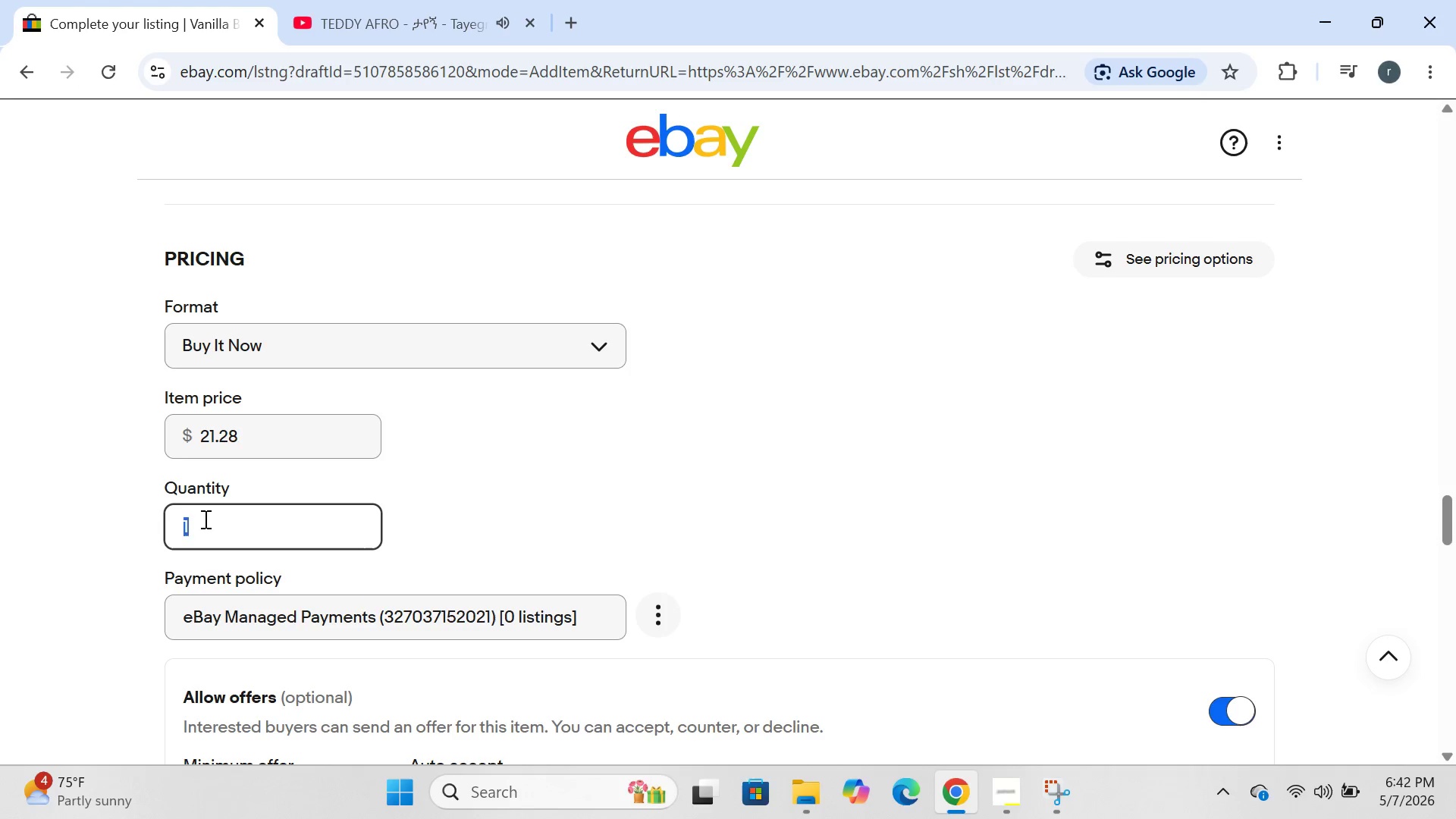 
key(Backspace)
type(15)
 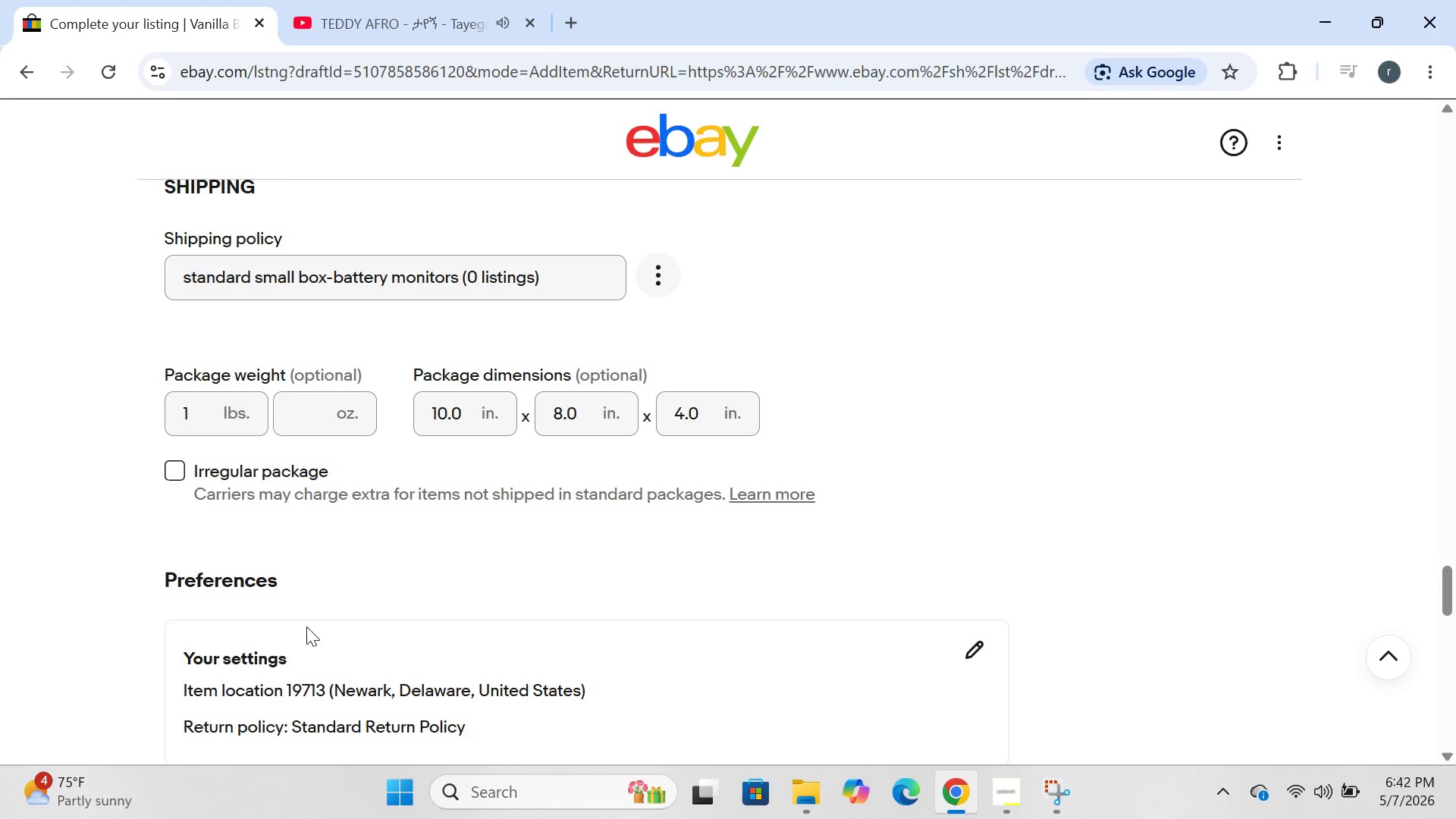 
wait(22.95)
 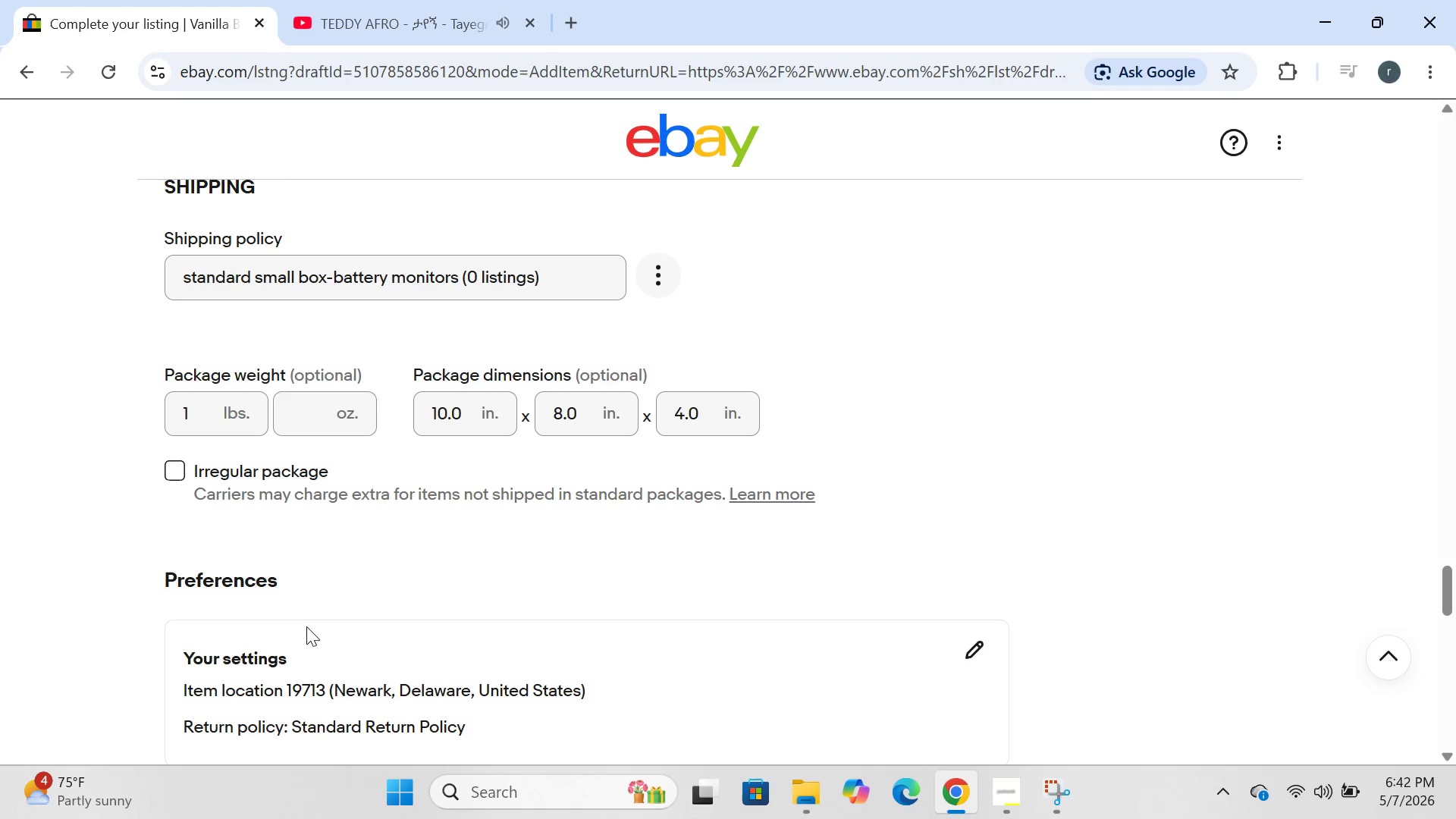 
left_click([389, 33])
 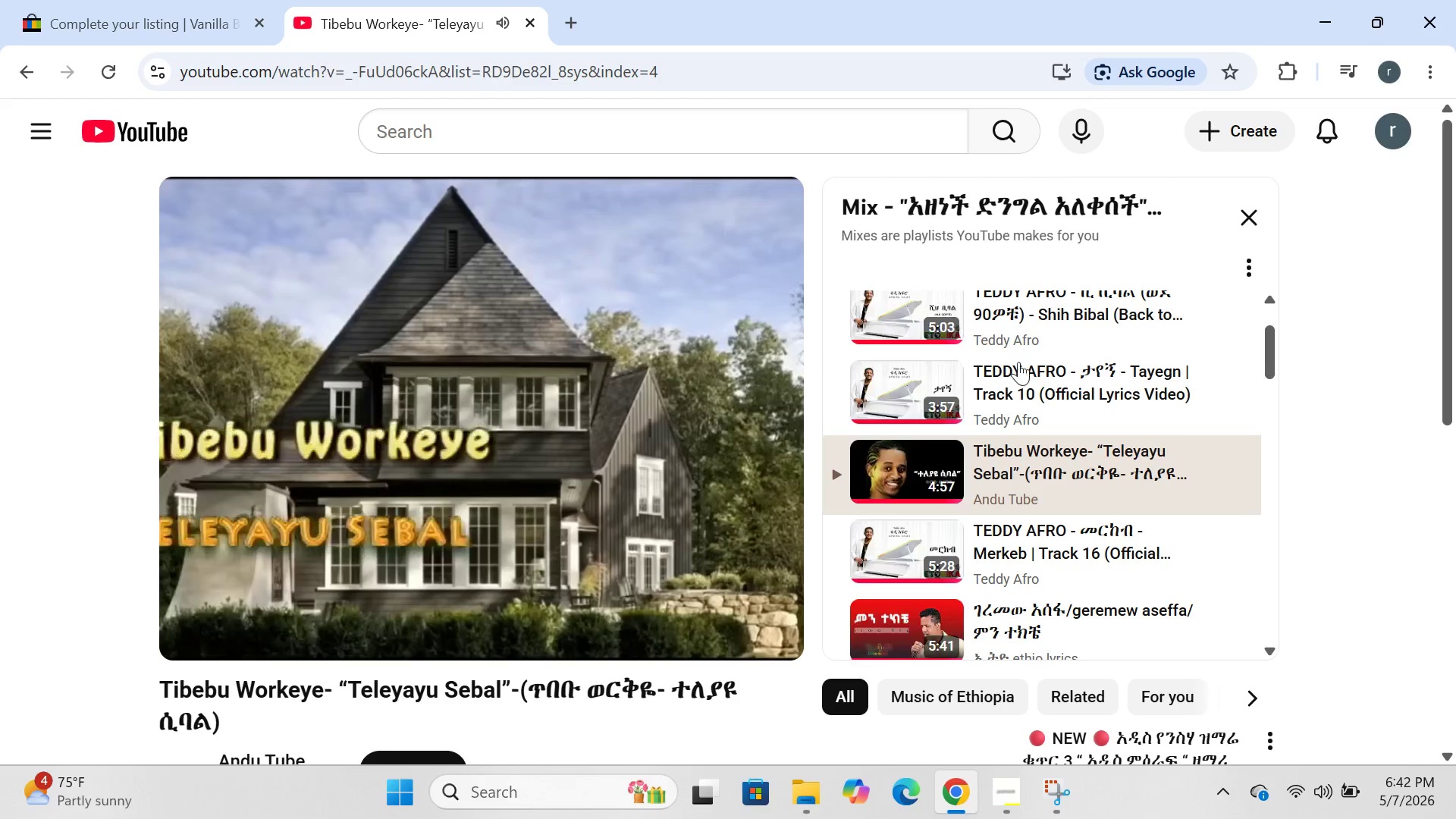 
mouse_move([1042, 408])
 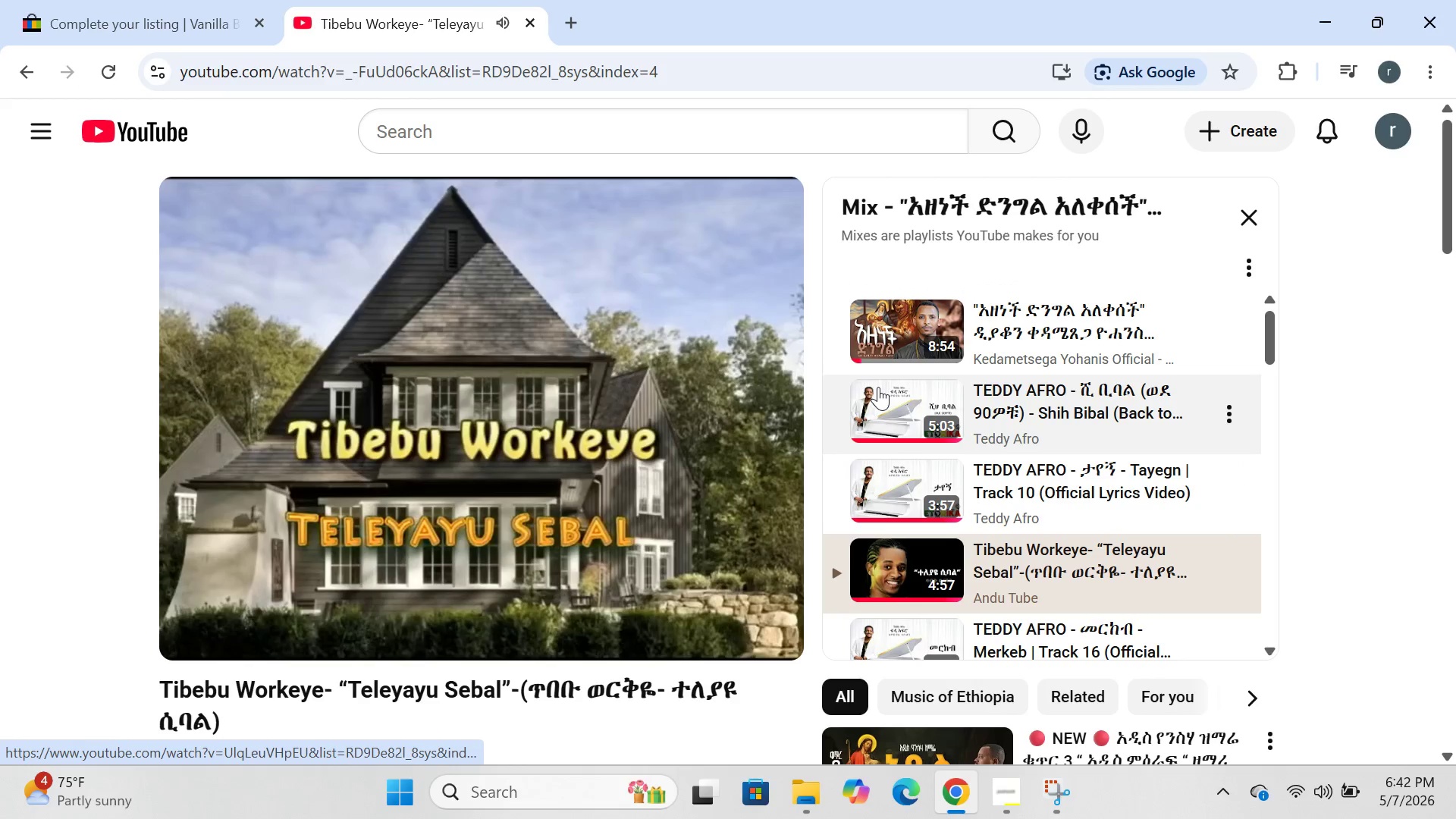 
left_click([878, 387])
 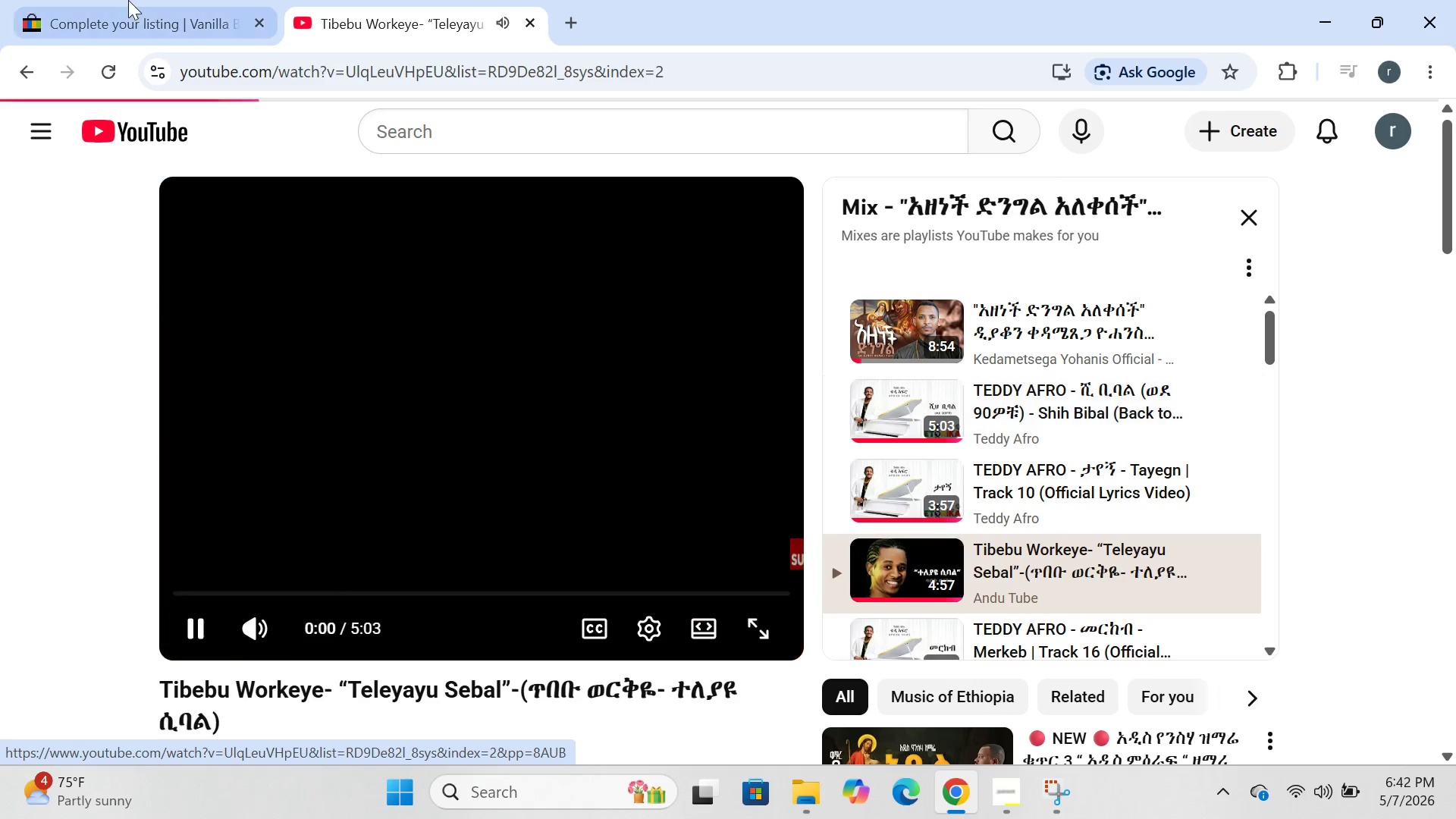 
left_click([99, 15])
 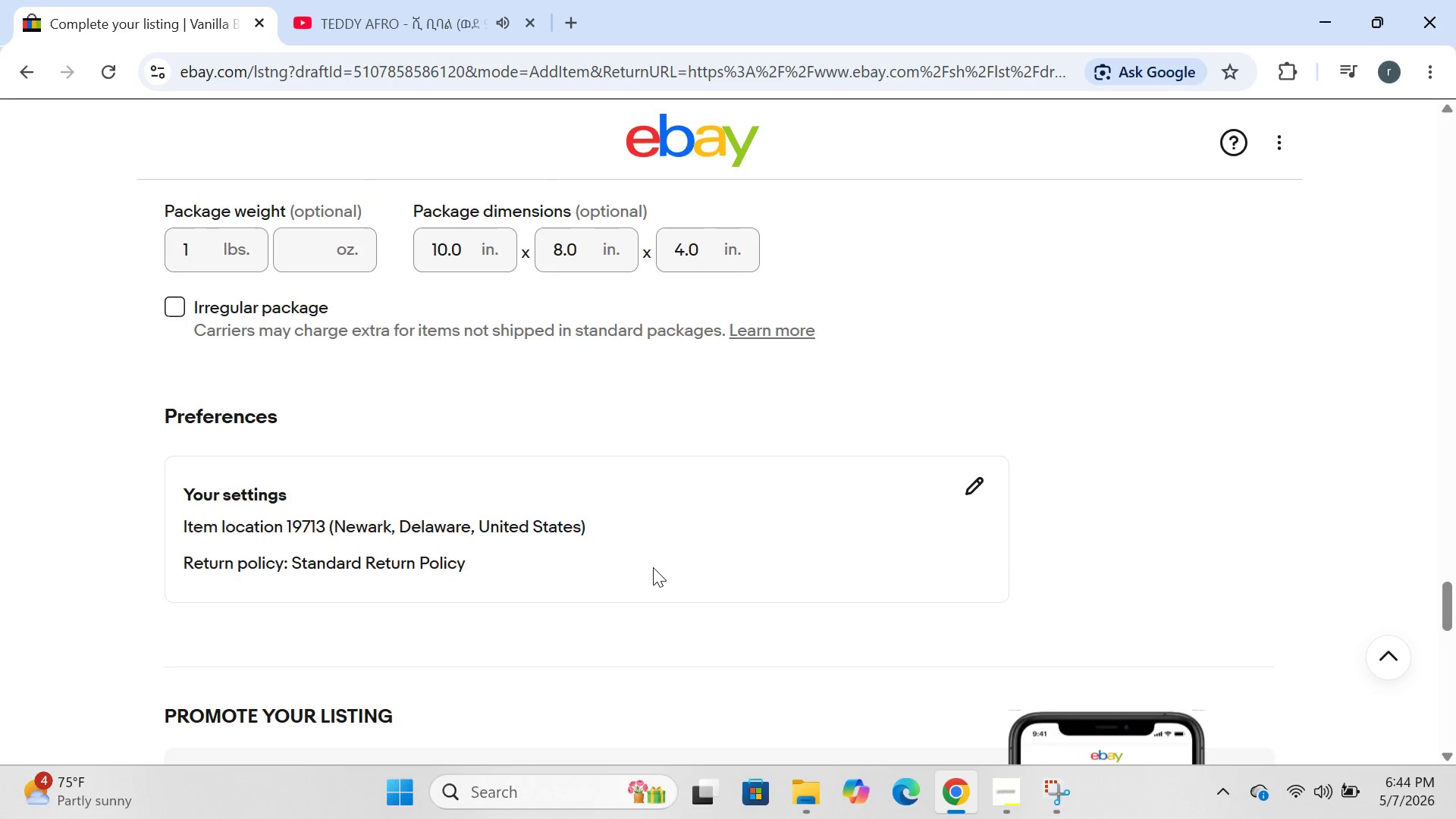 
wait(111.8)
 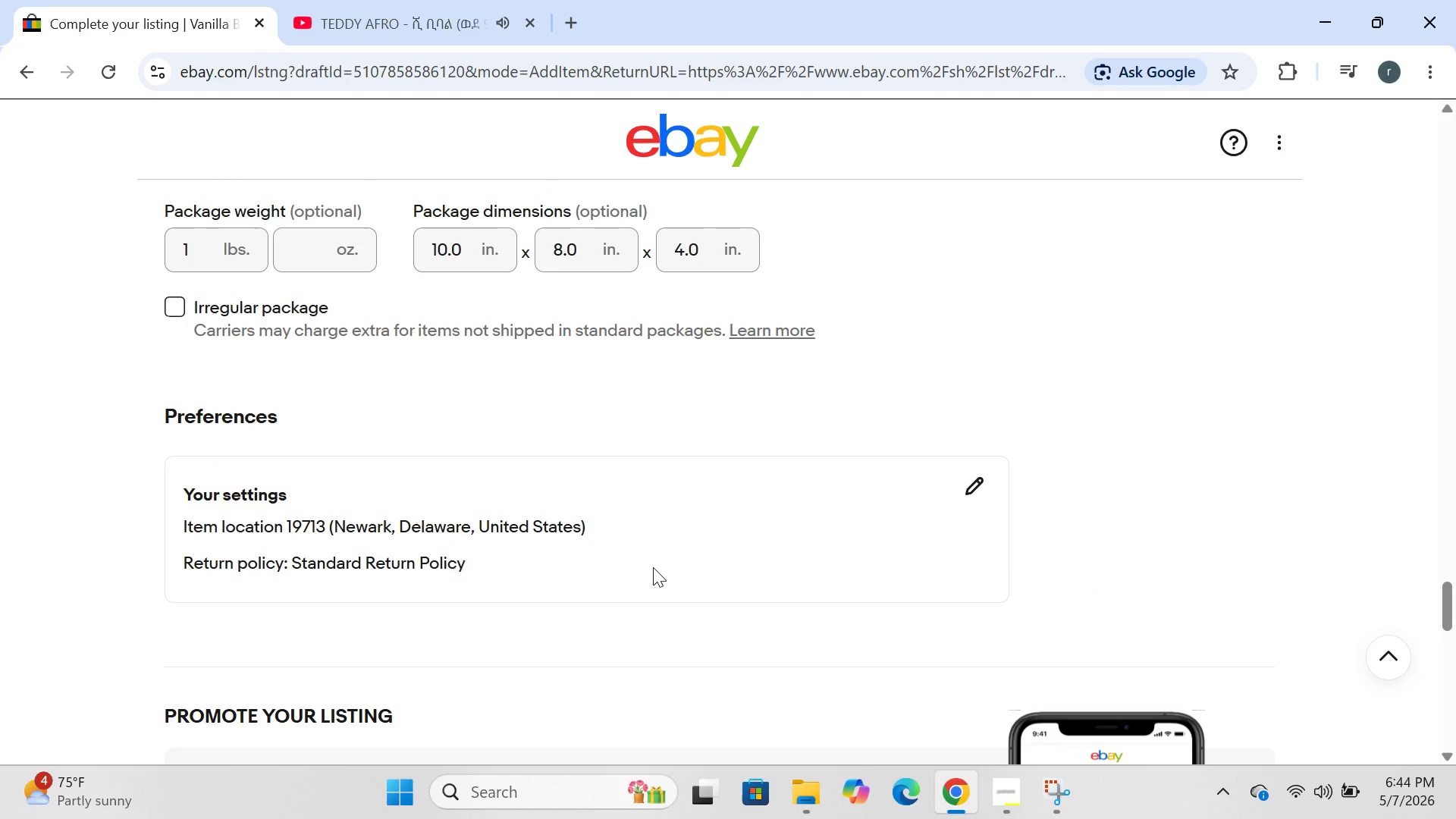 
left_click([654, 367])
 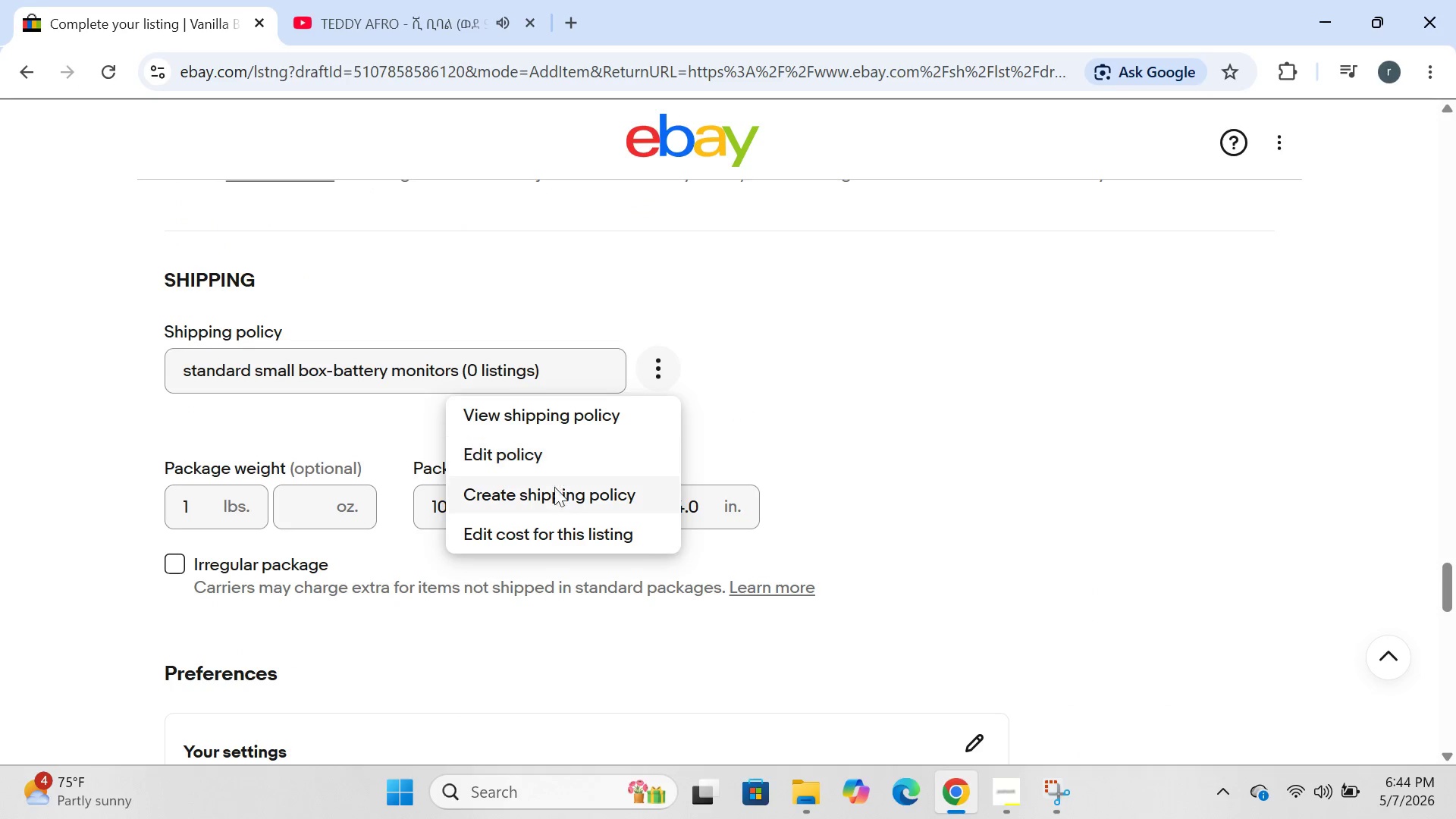 
left_click([556, 500])
 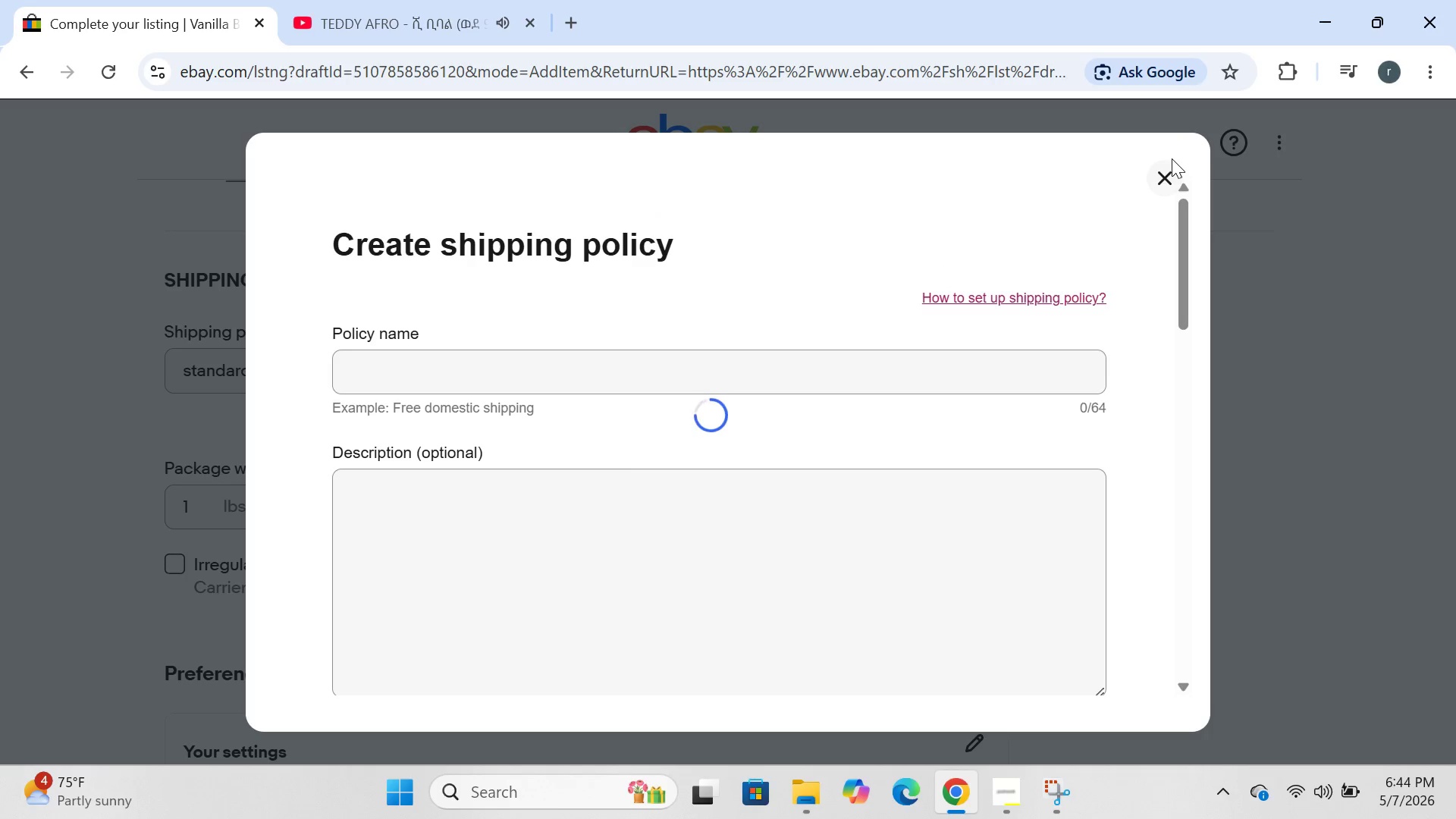 
wait(5.94)
 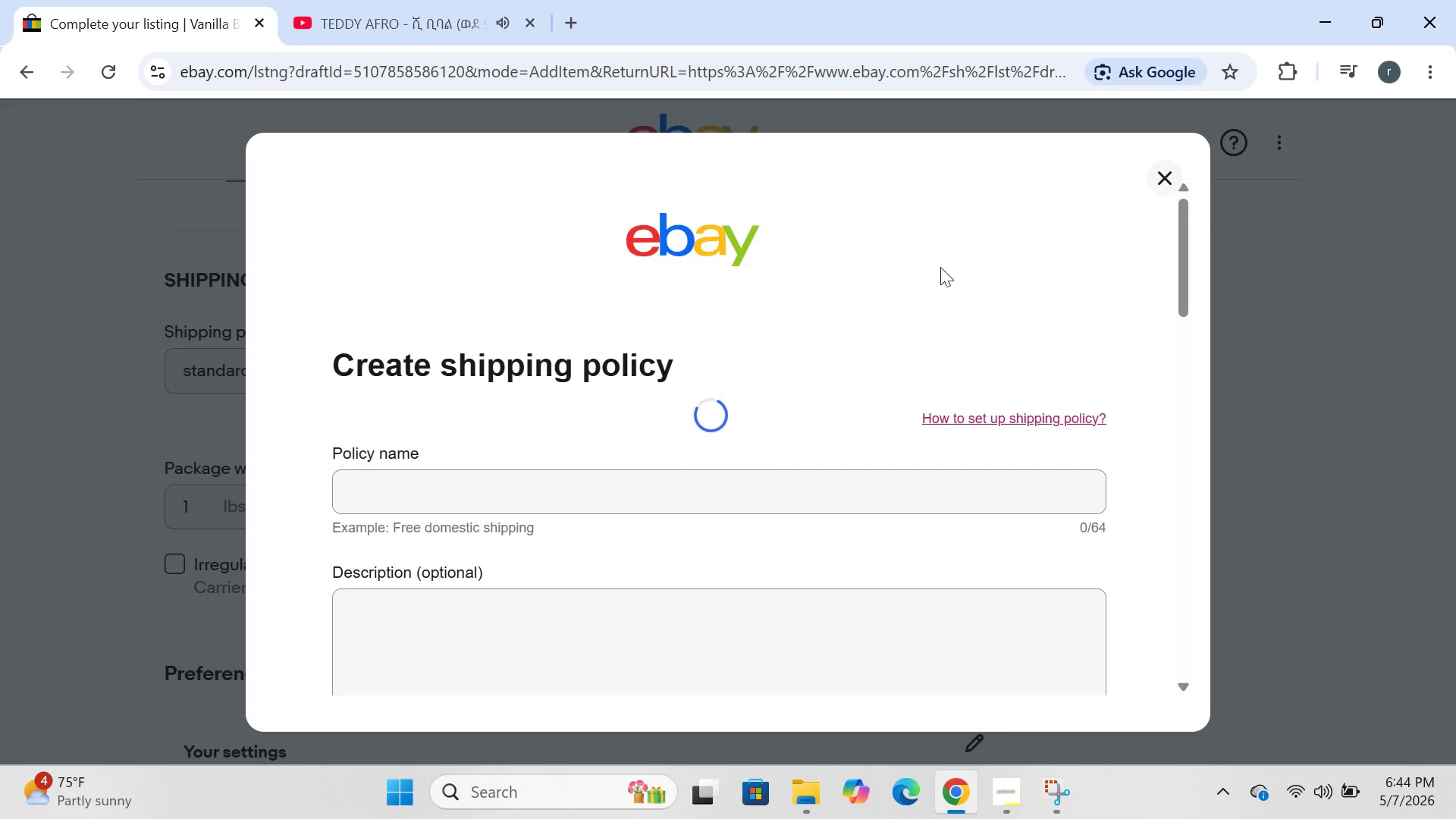 
left_click([553, 363])
 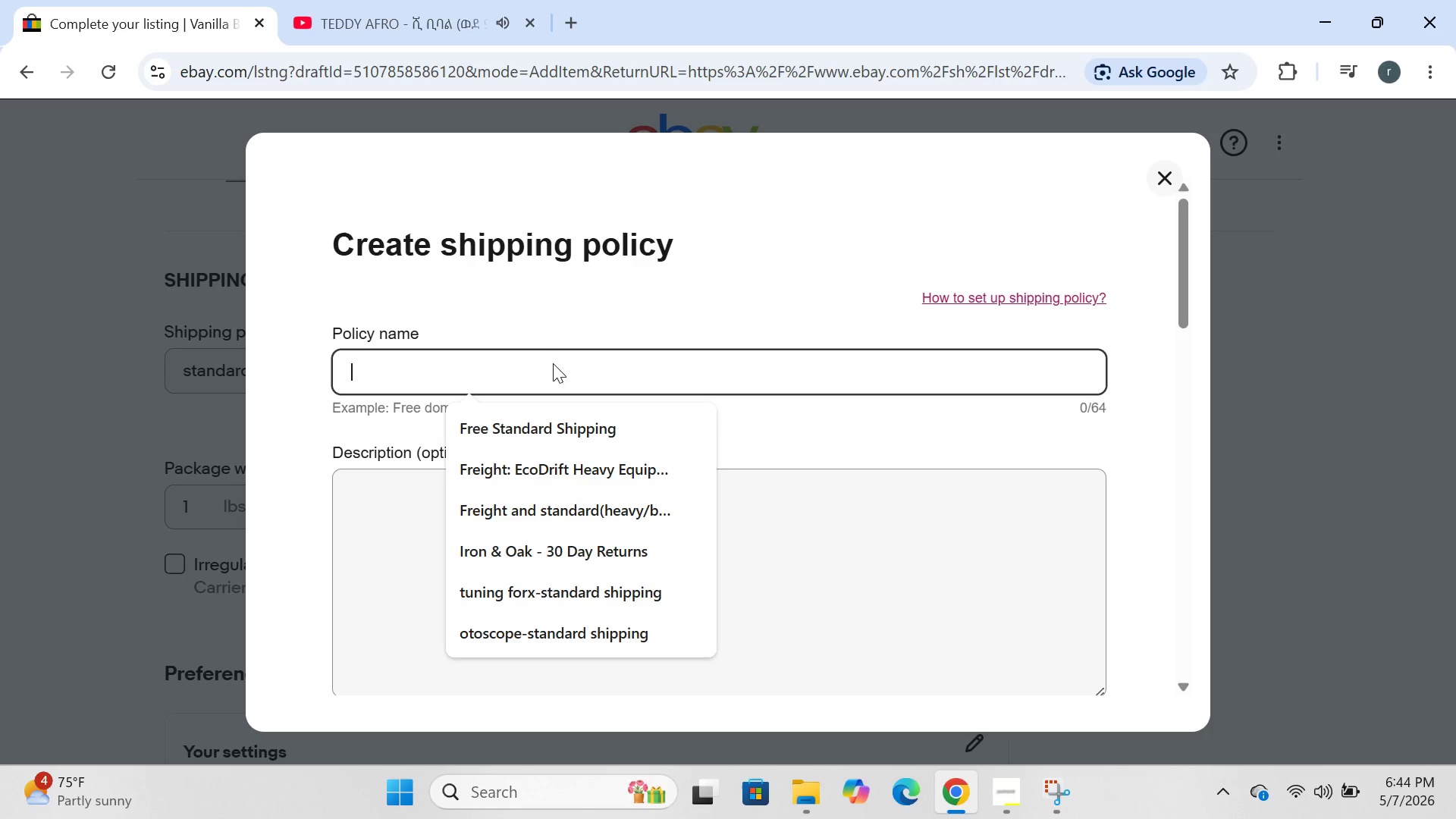 
type(USPS pri)
key(Backspace)
key(Backspace)
key(Backspace)
type(P)
 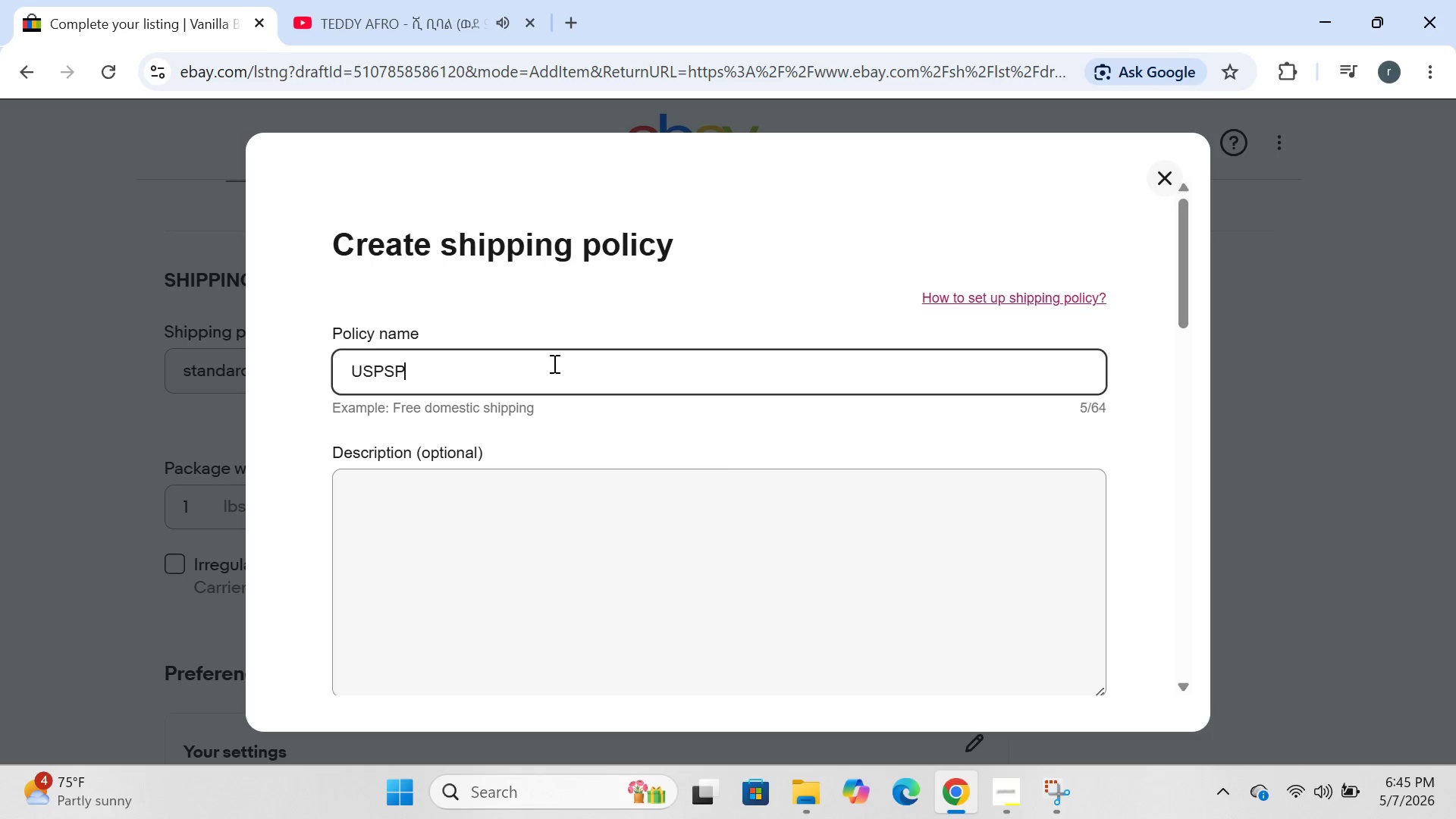 
key(ArrowLeft)
 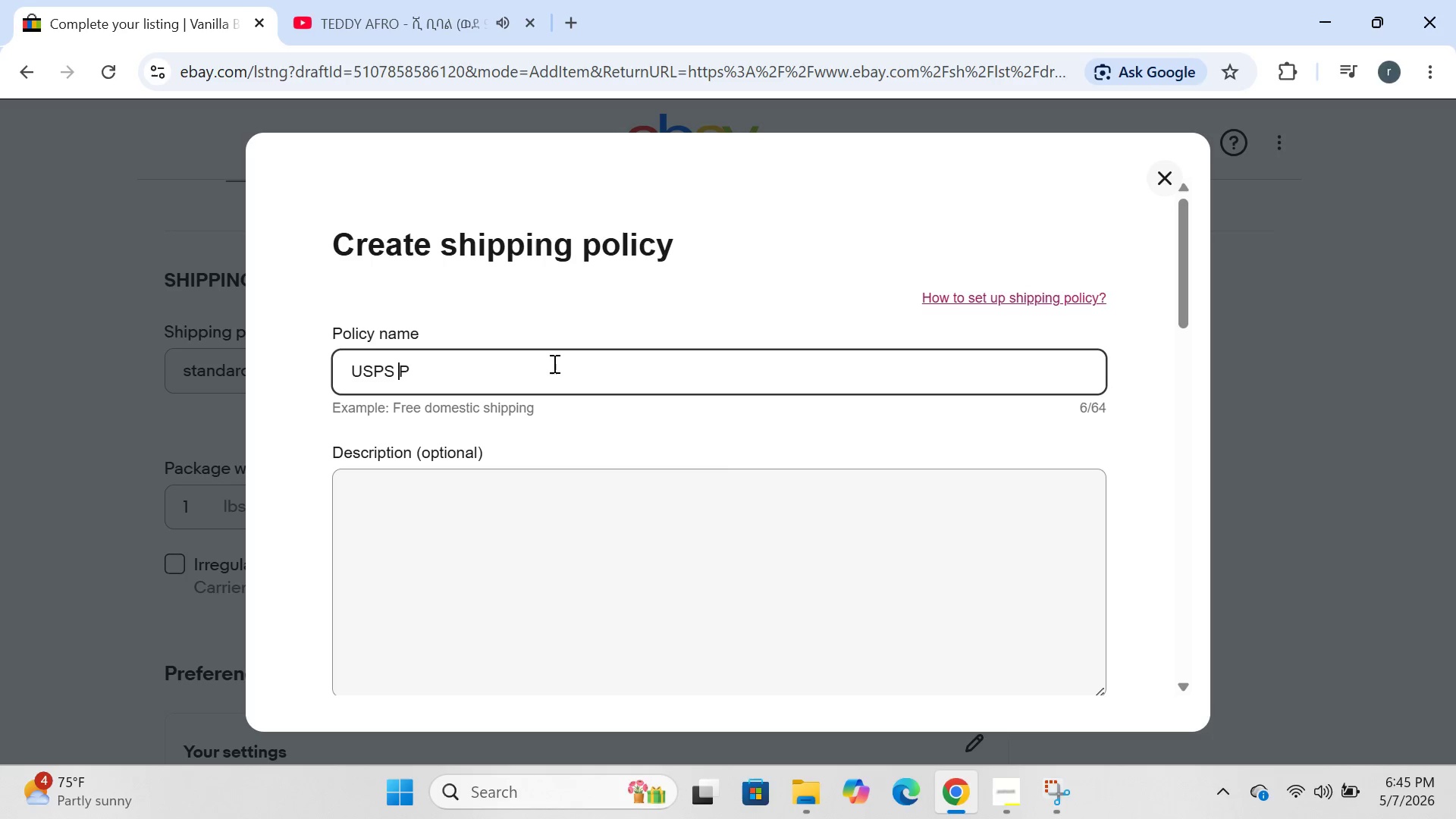 
key(Space)
 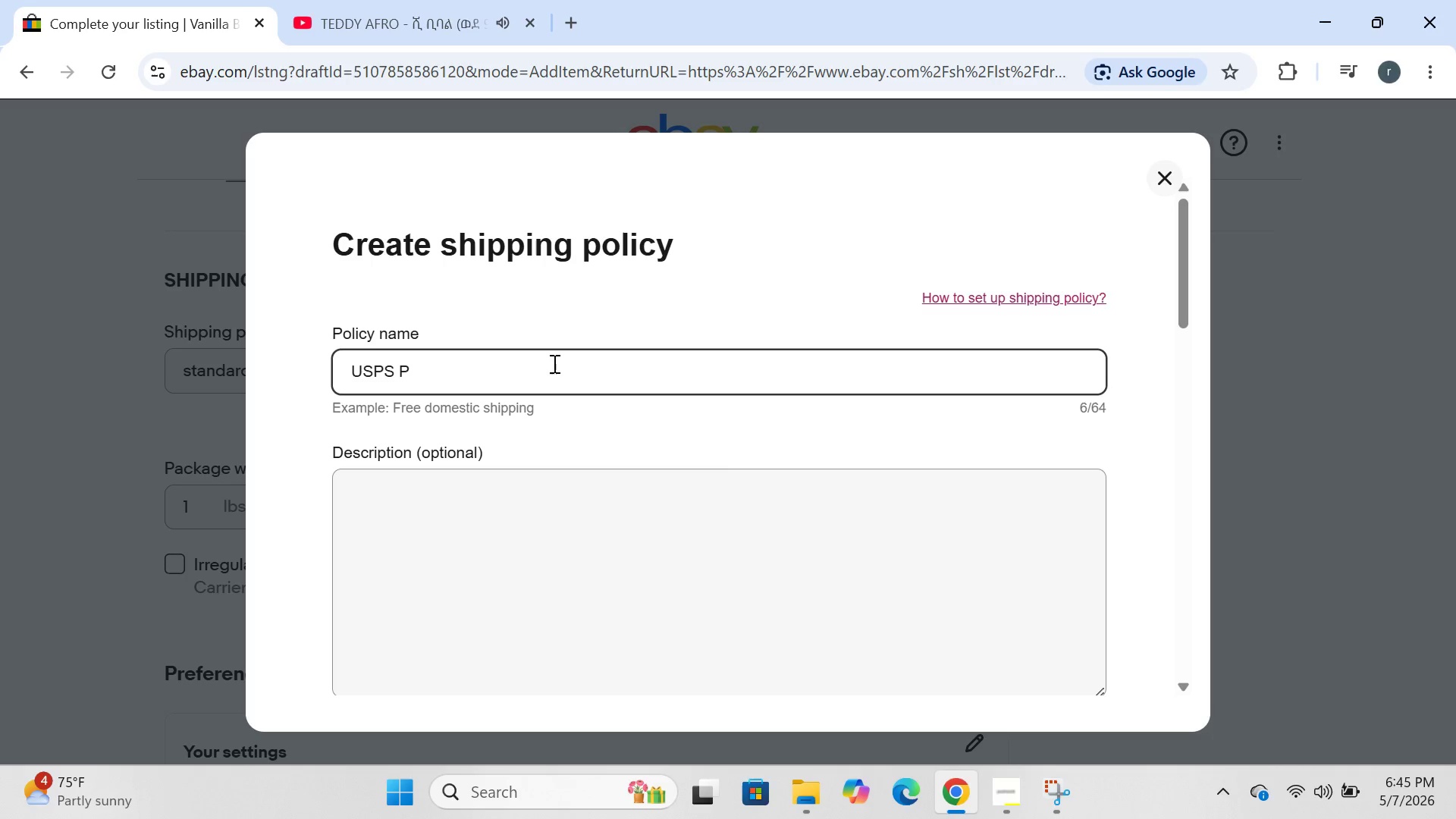 
key(ArrowRight)
 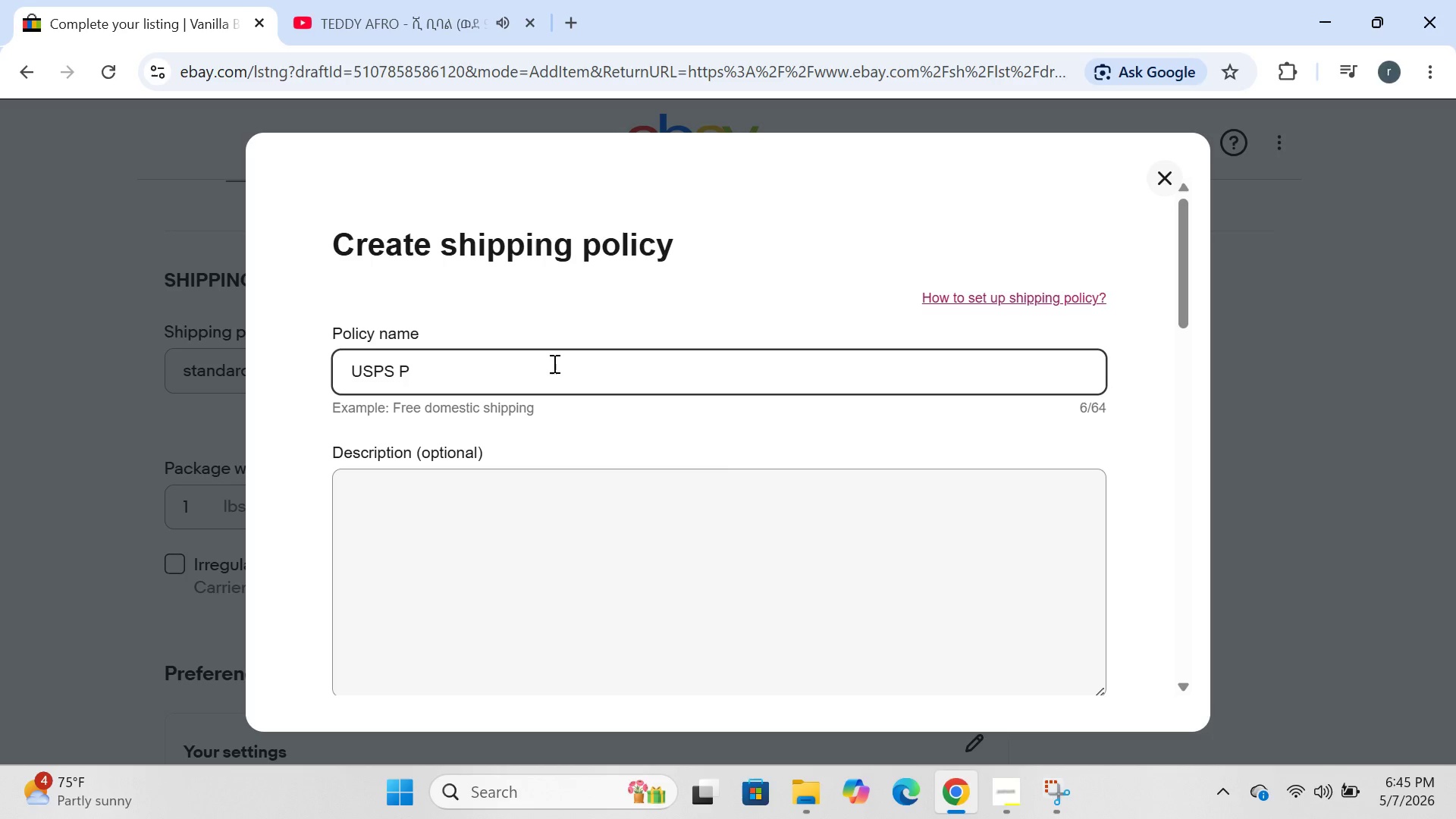 
type(riority Mail)
 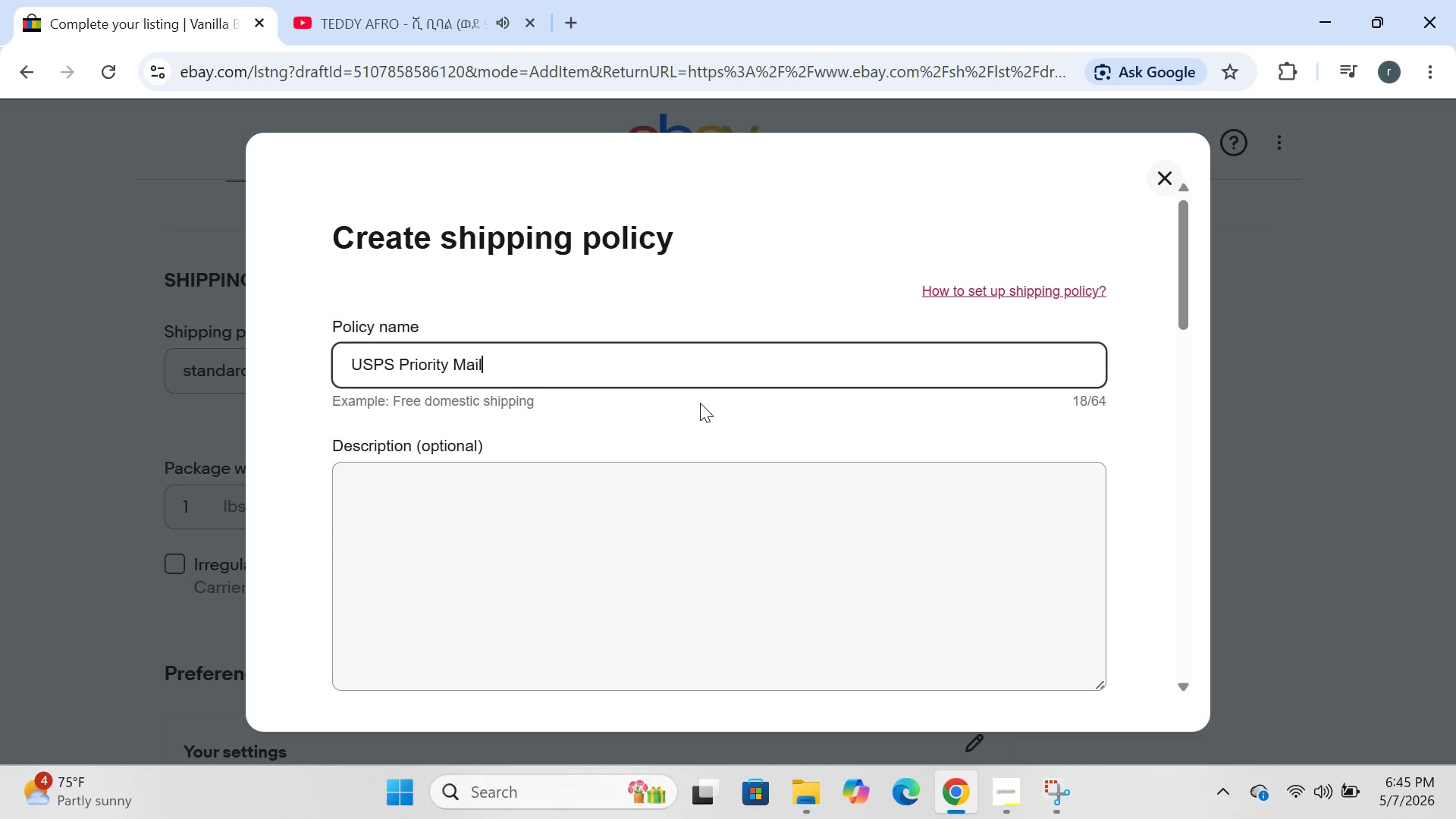 
wait(5.88)
 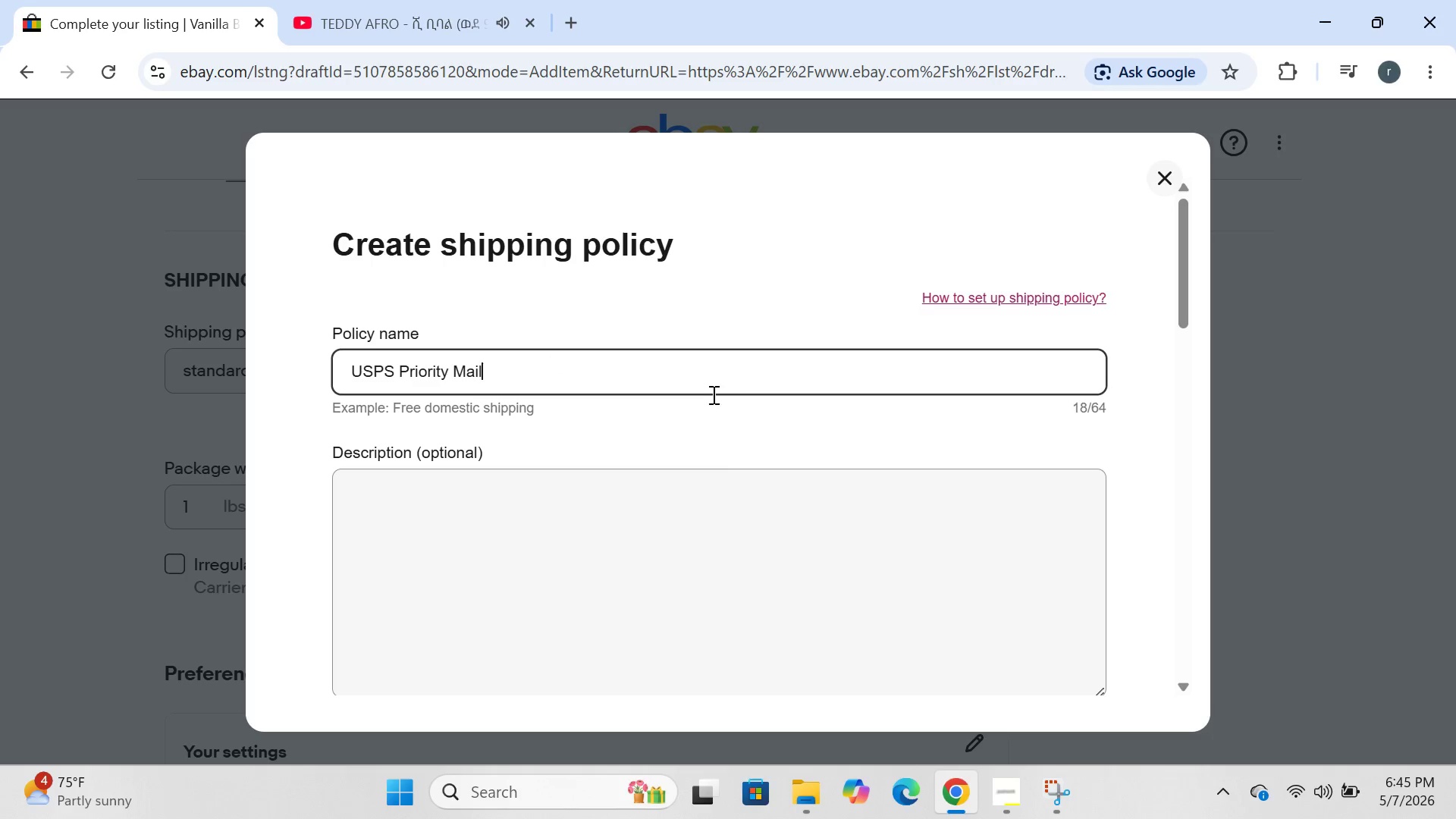 
key(Control+ControlLeft)
 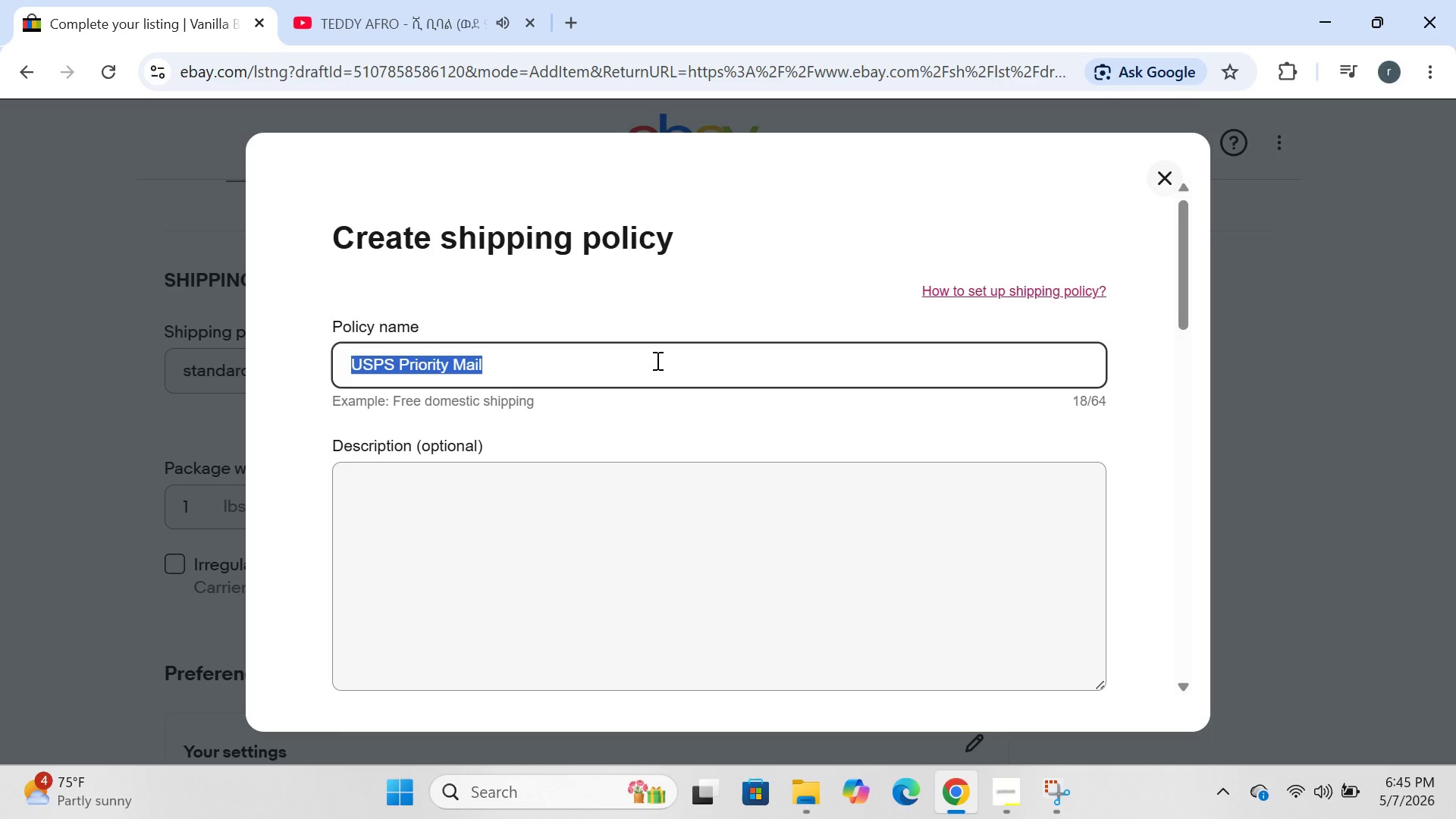 
key(Control+A)
 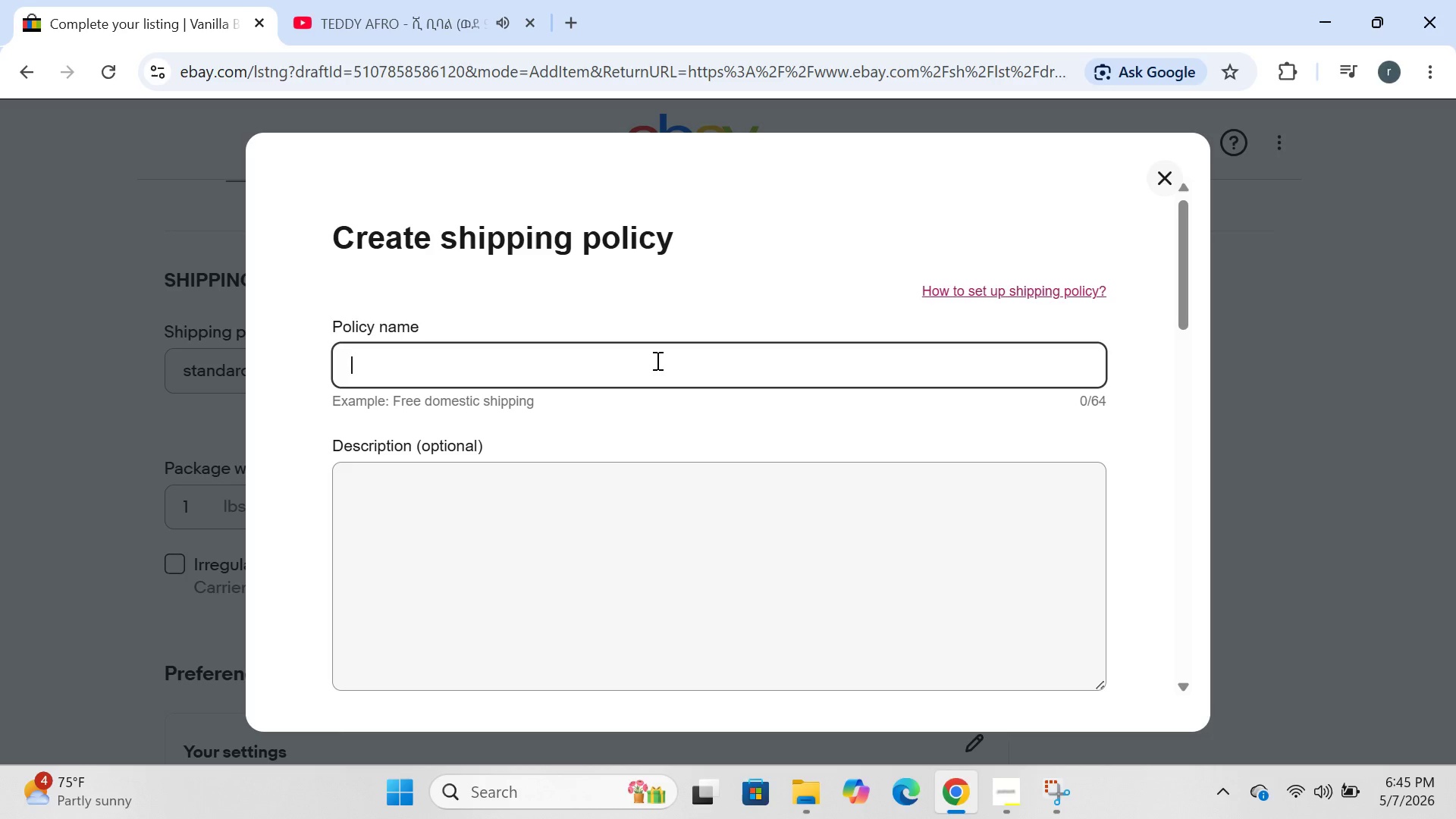 
key(Backspace)
type(freagFresh macrons-priority mail)
 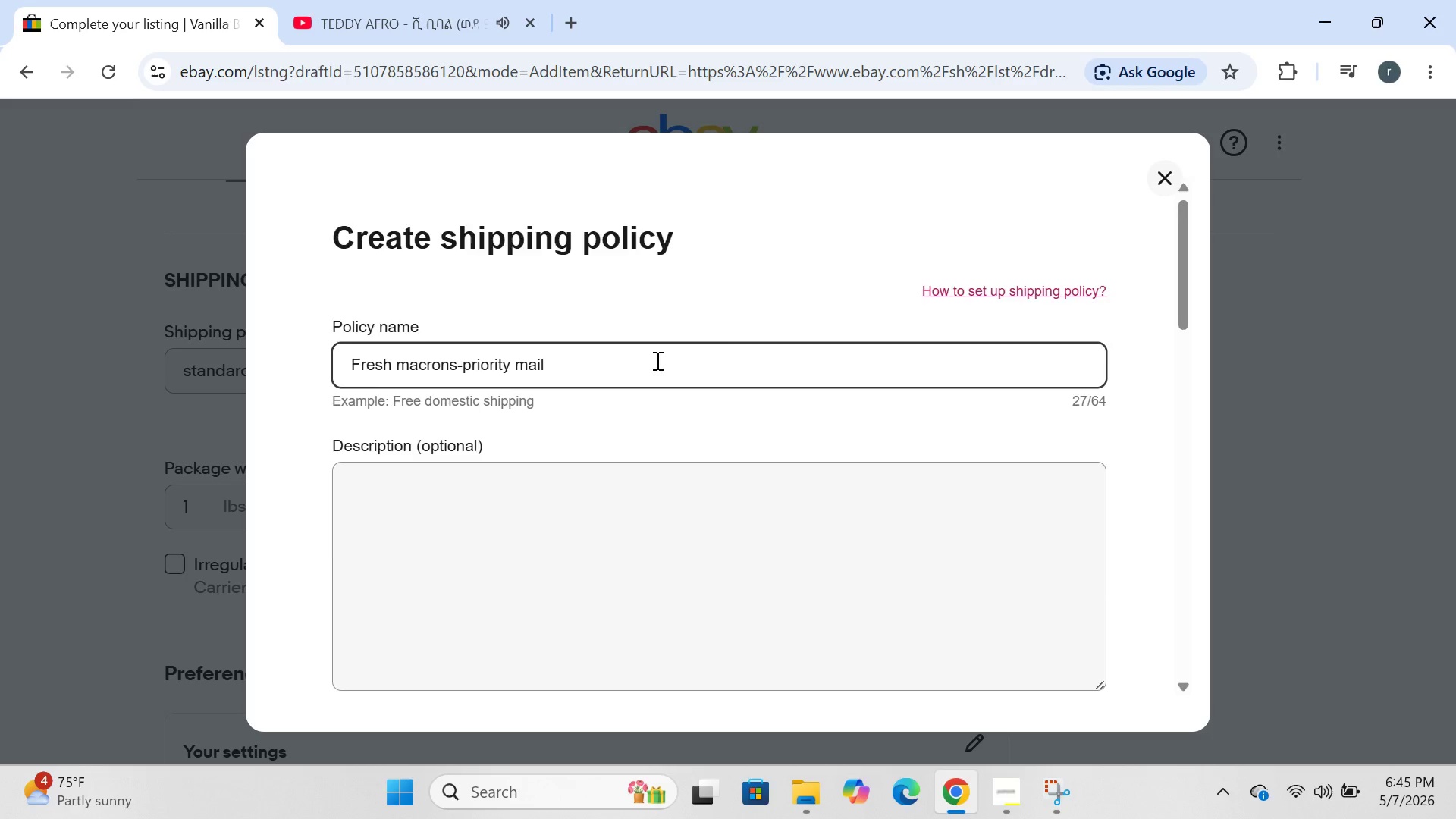 
wait(8.33)
 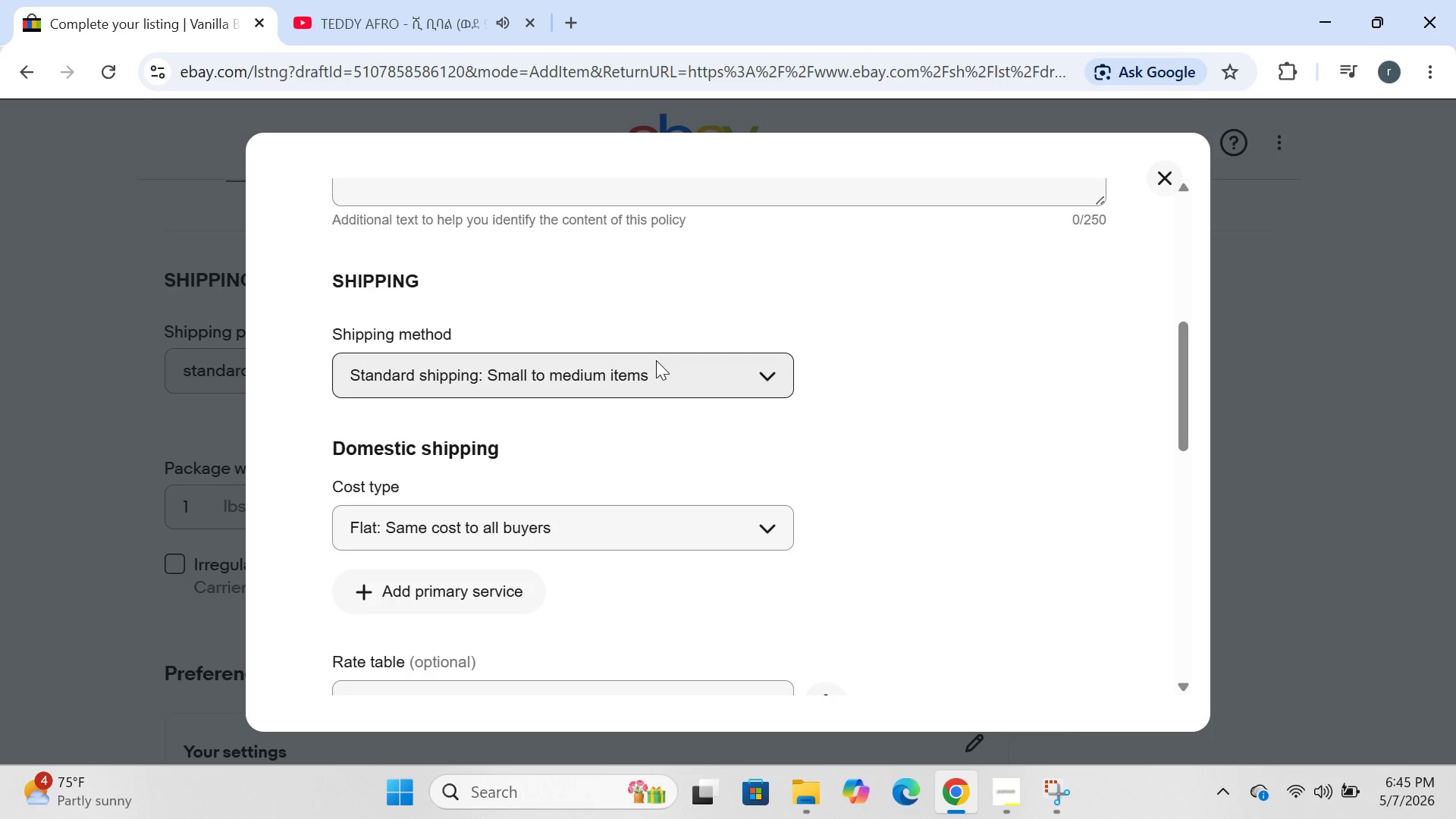 
left_click([482, 526])
 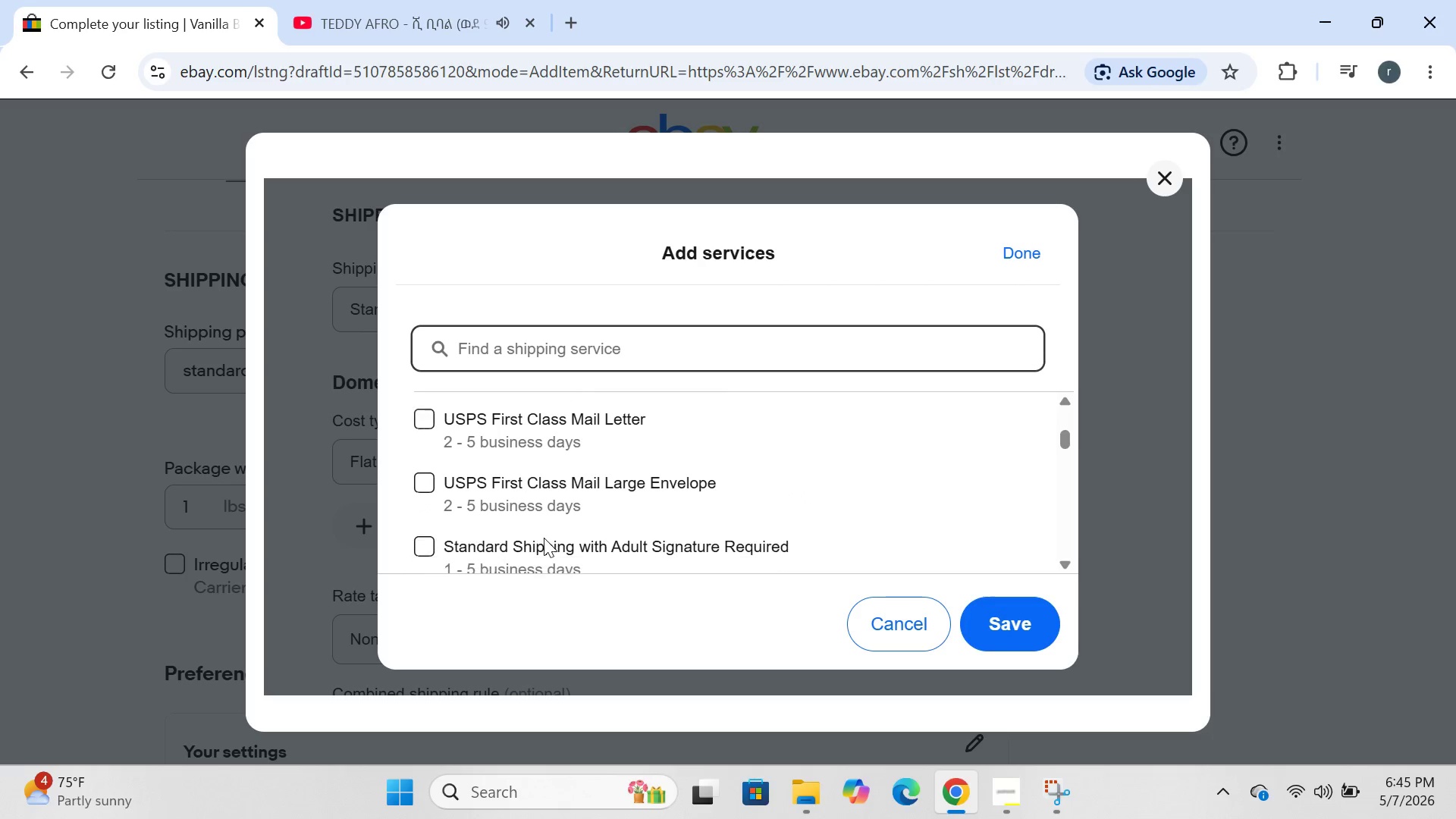 
wait(13.78)
 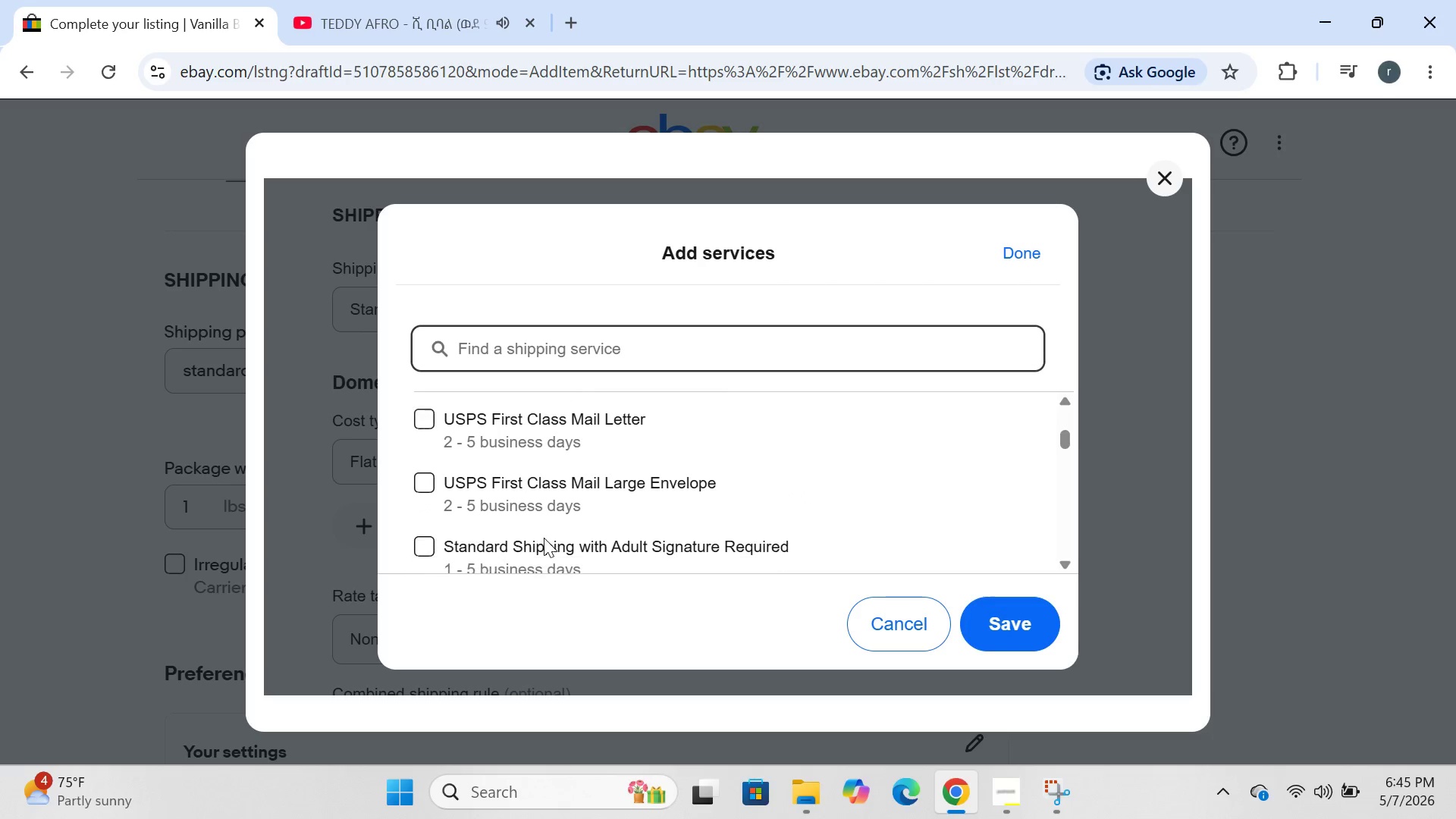 
left_click([431, 454])
 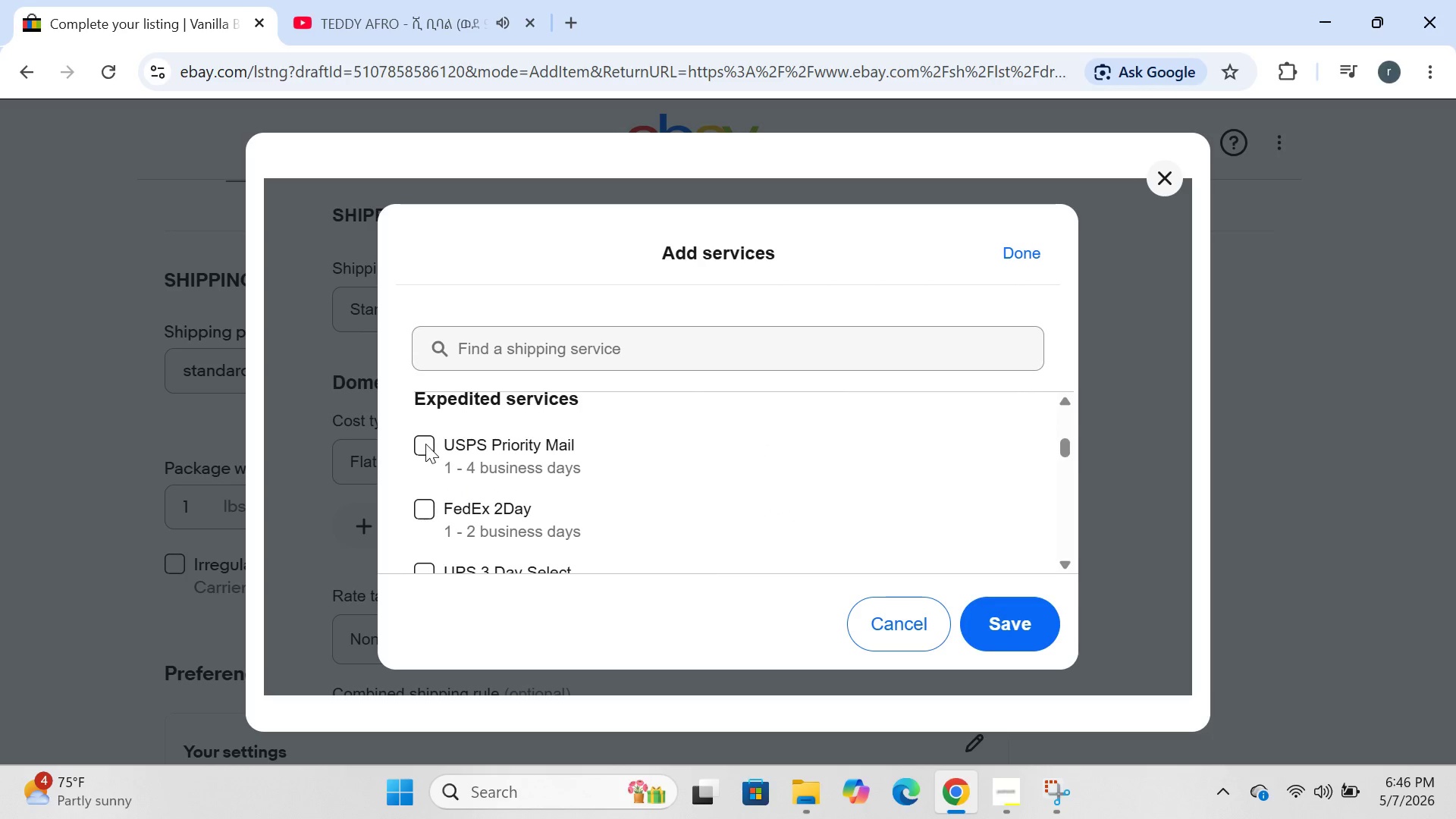 
left_click([425, 444])
 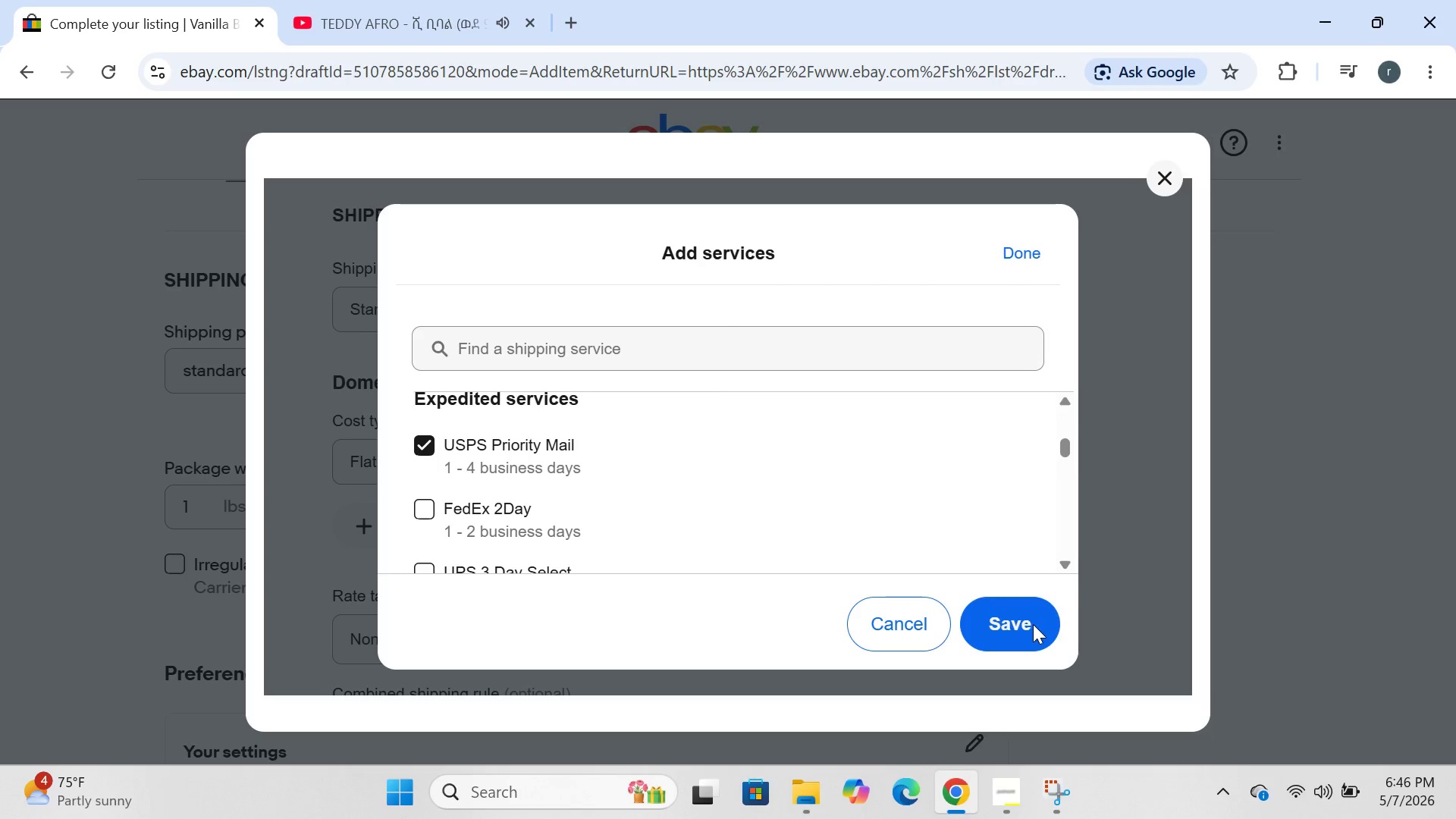 
left_click([1034, 626])
 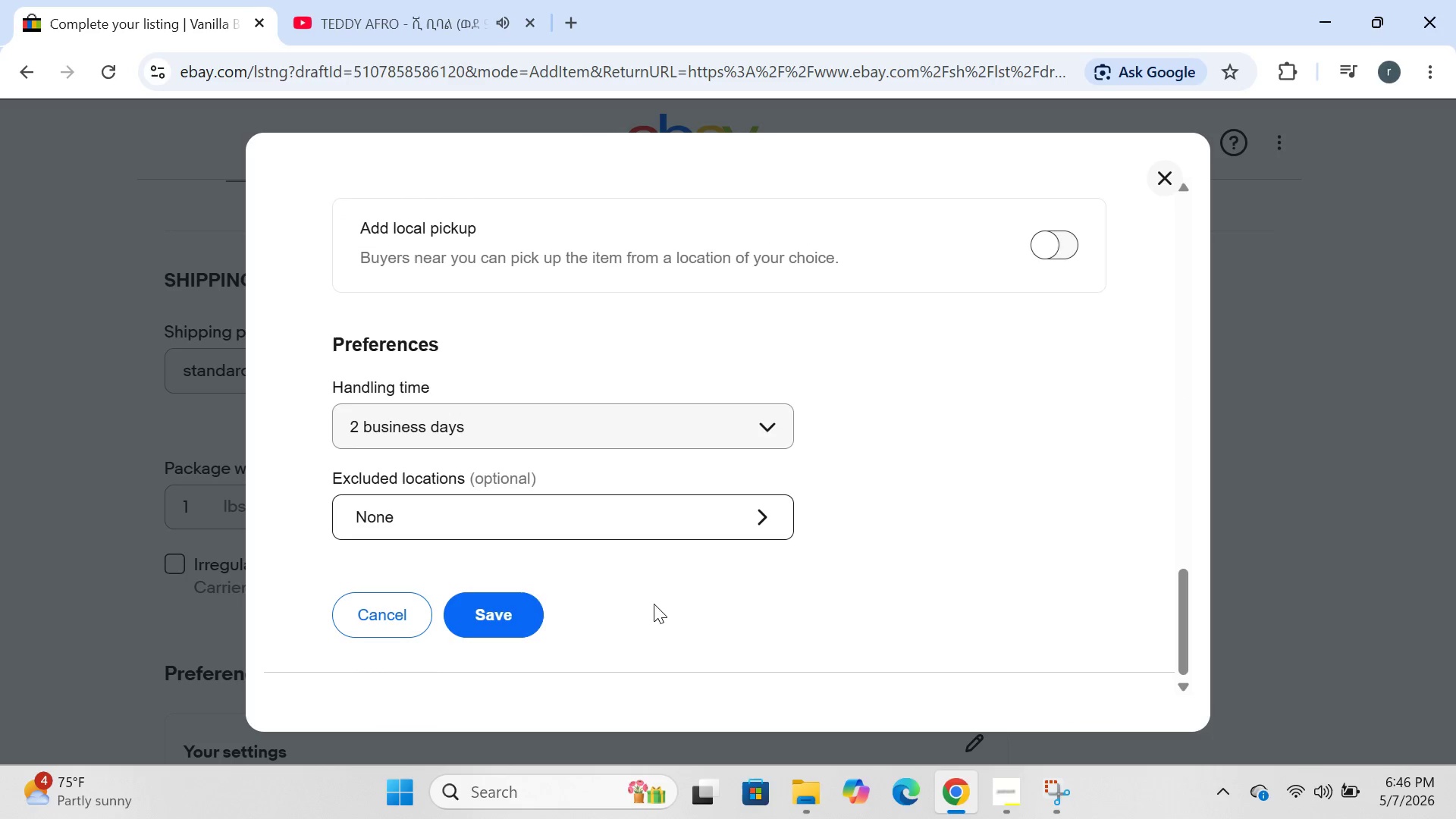 
left_click([498, 610])
 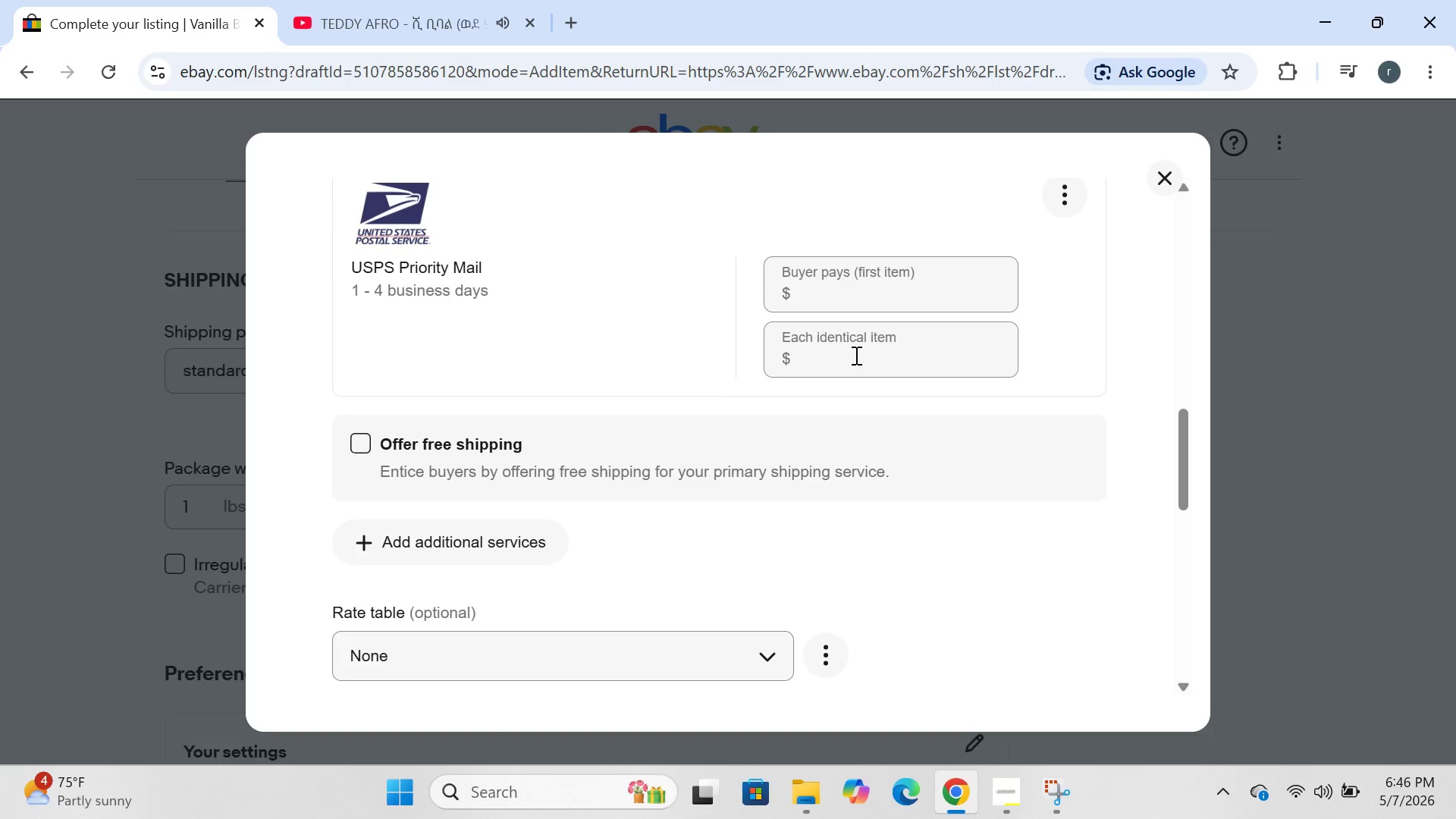 
wait(6.89)
 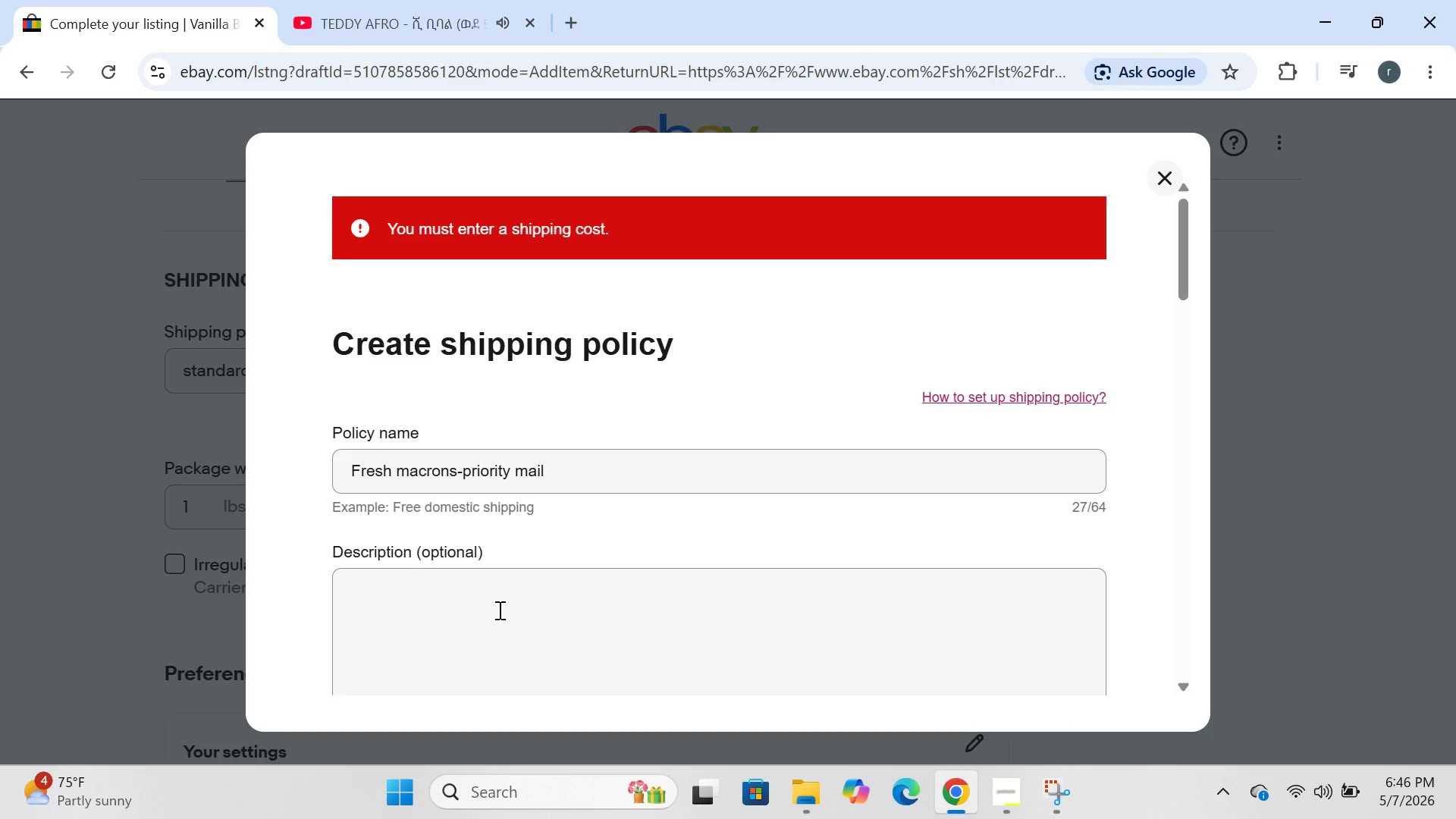 
left_click([836, 297])
 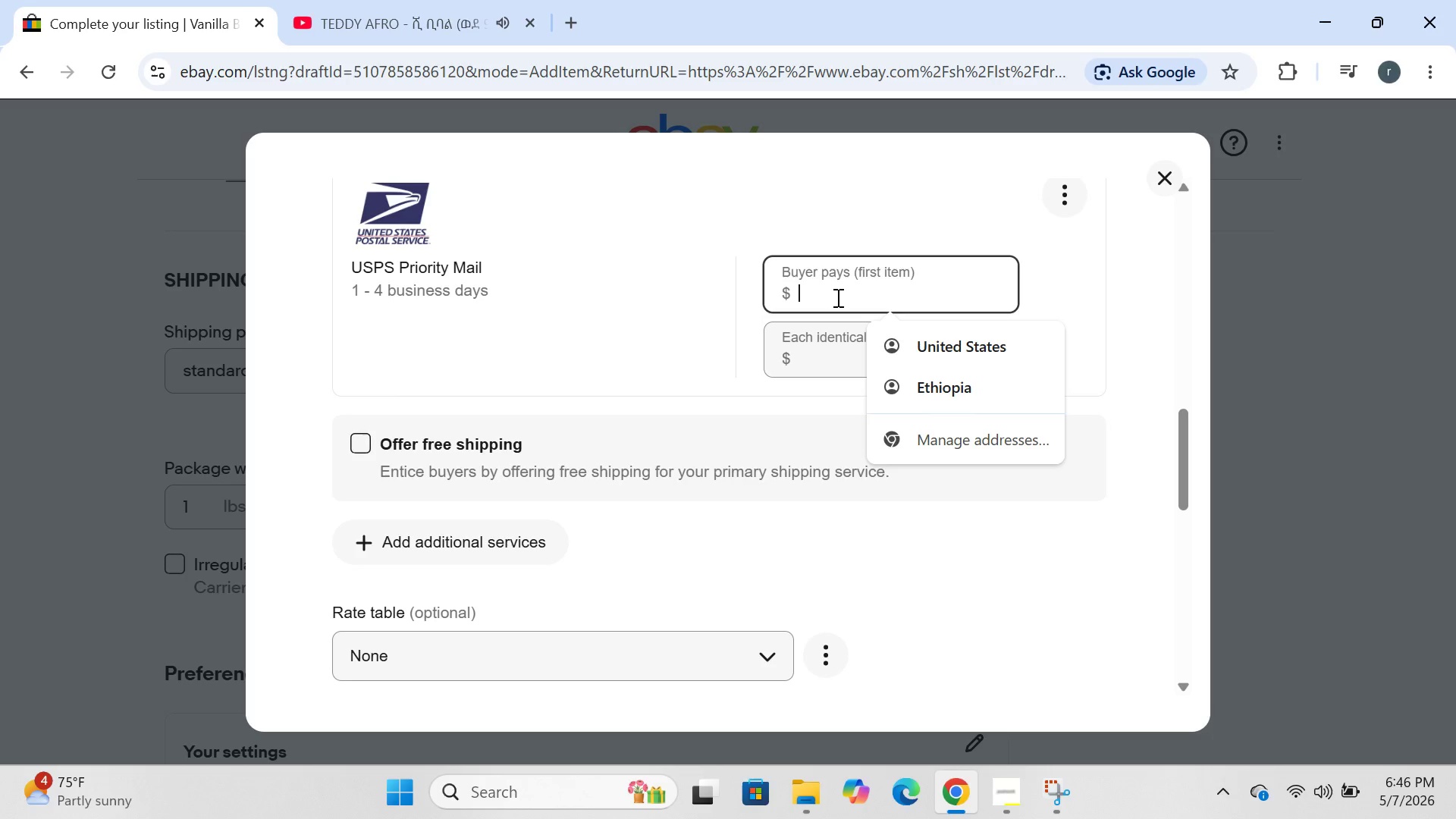 
wait(23.23)
 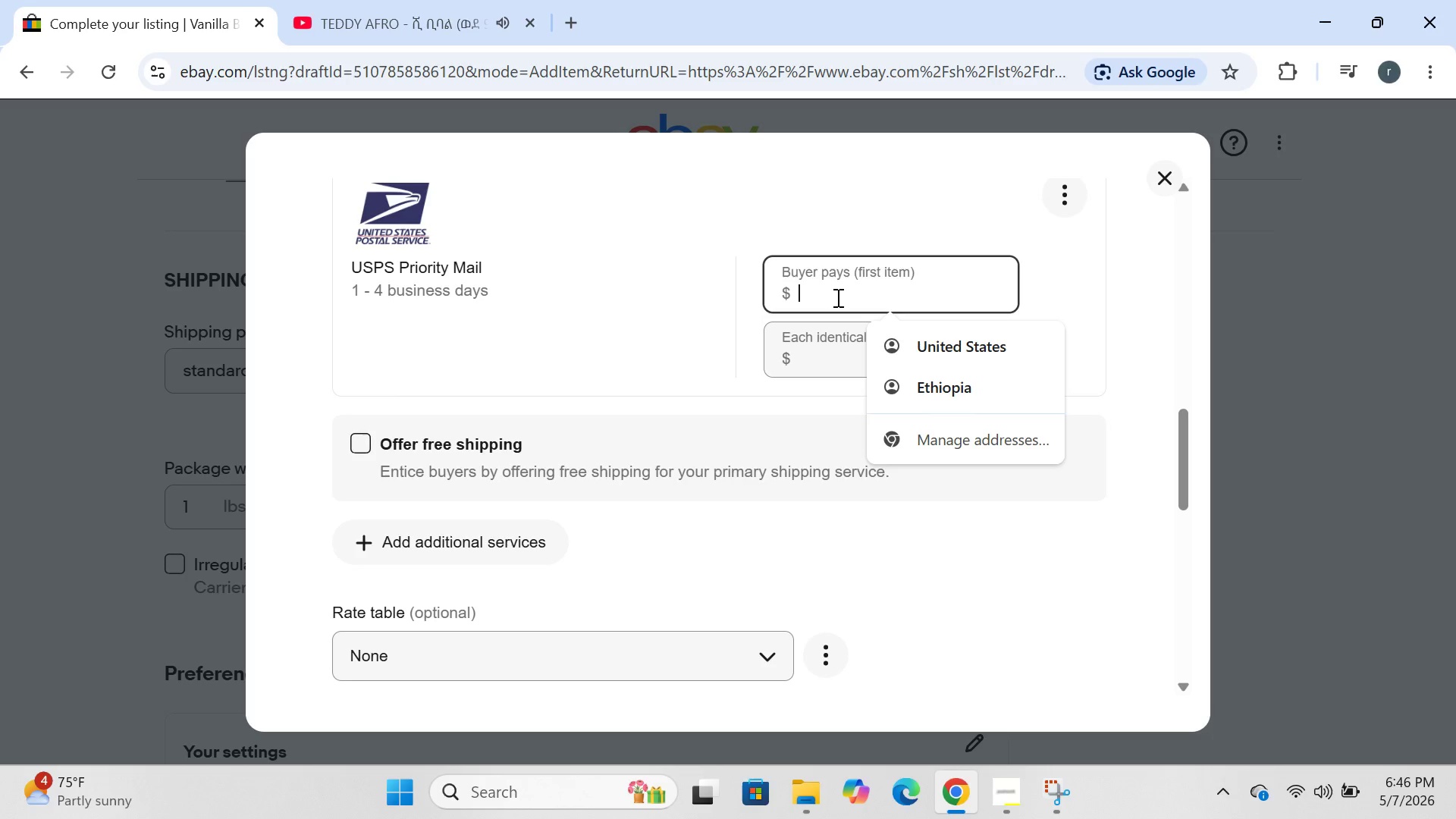 
type(7.00)
 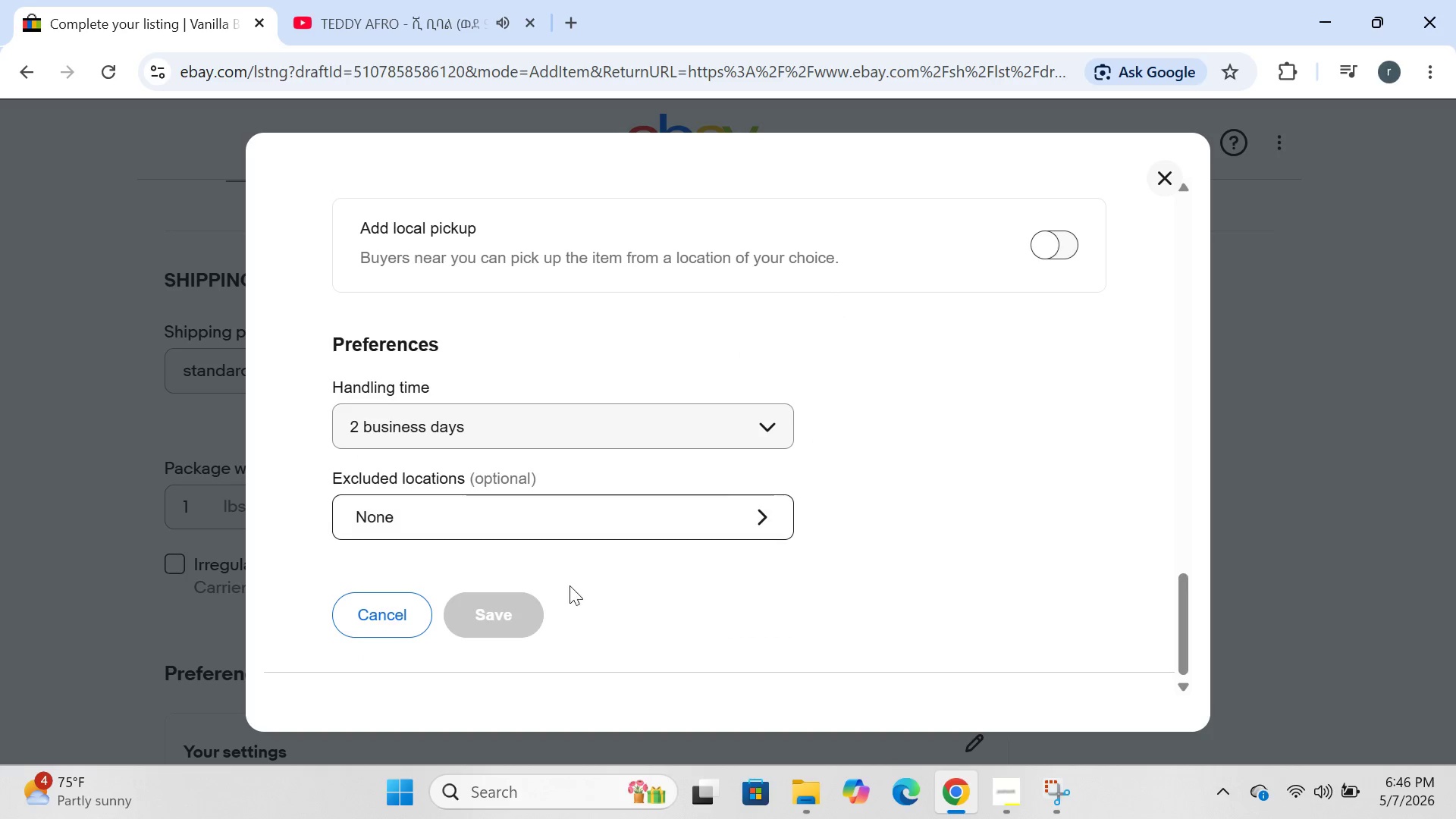 
left_click([494, 626])
 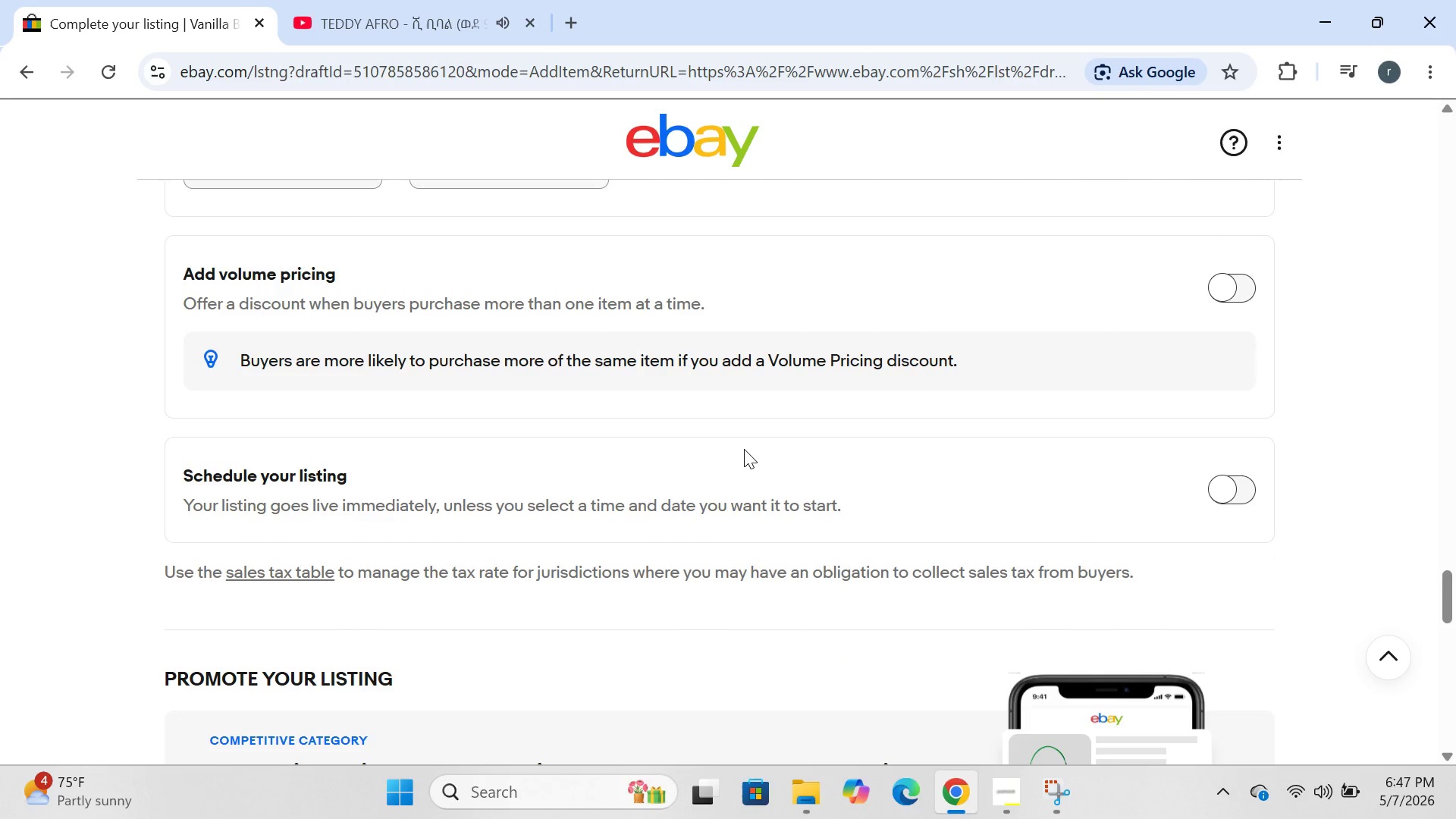 
wait(27.19)
 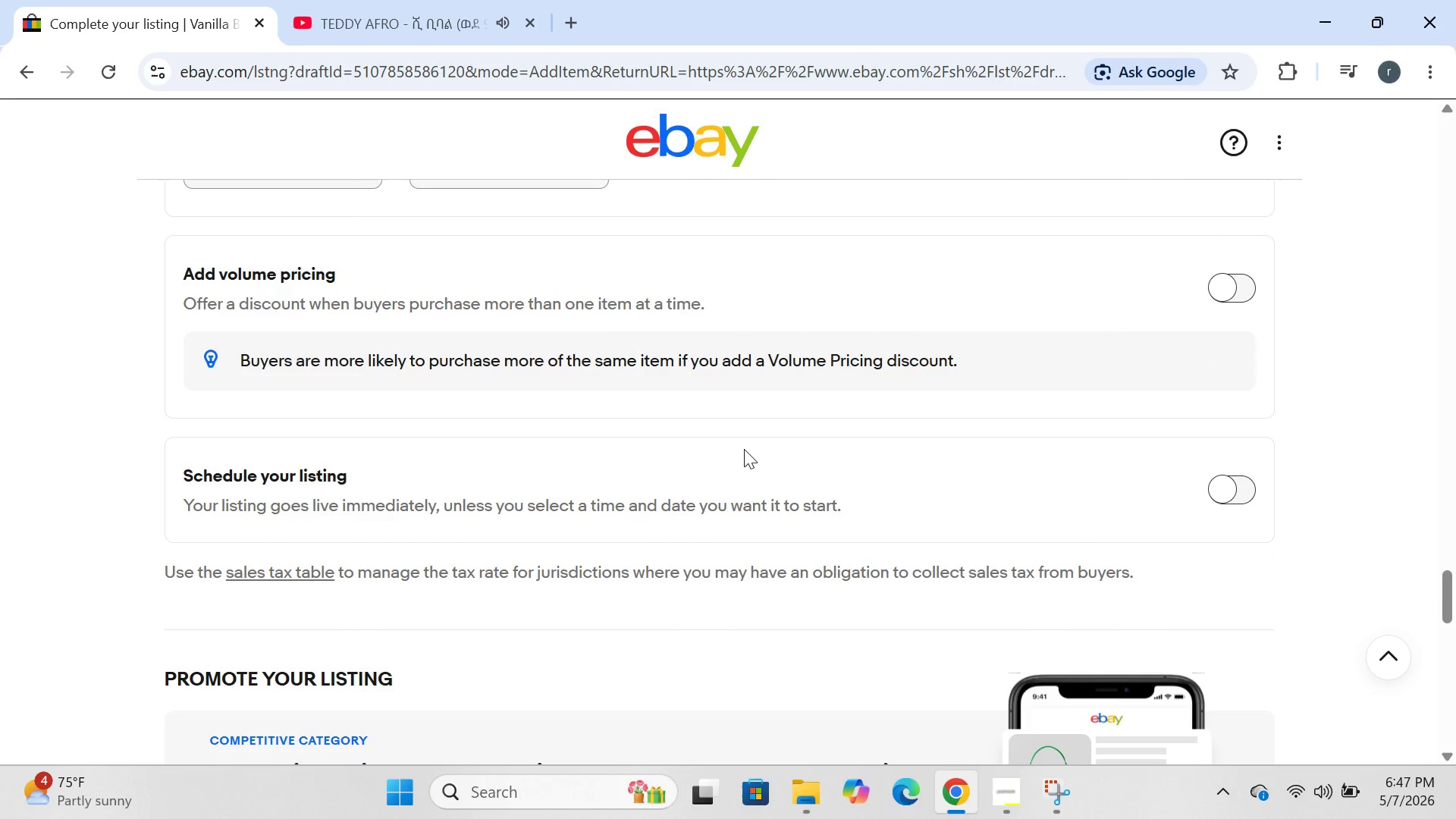 
left_click([1247, 281])
 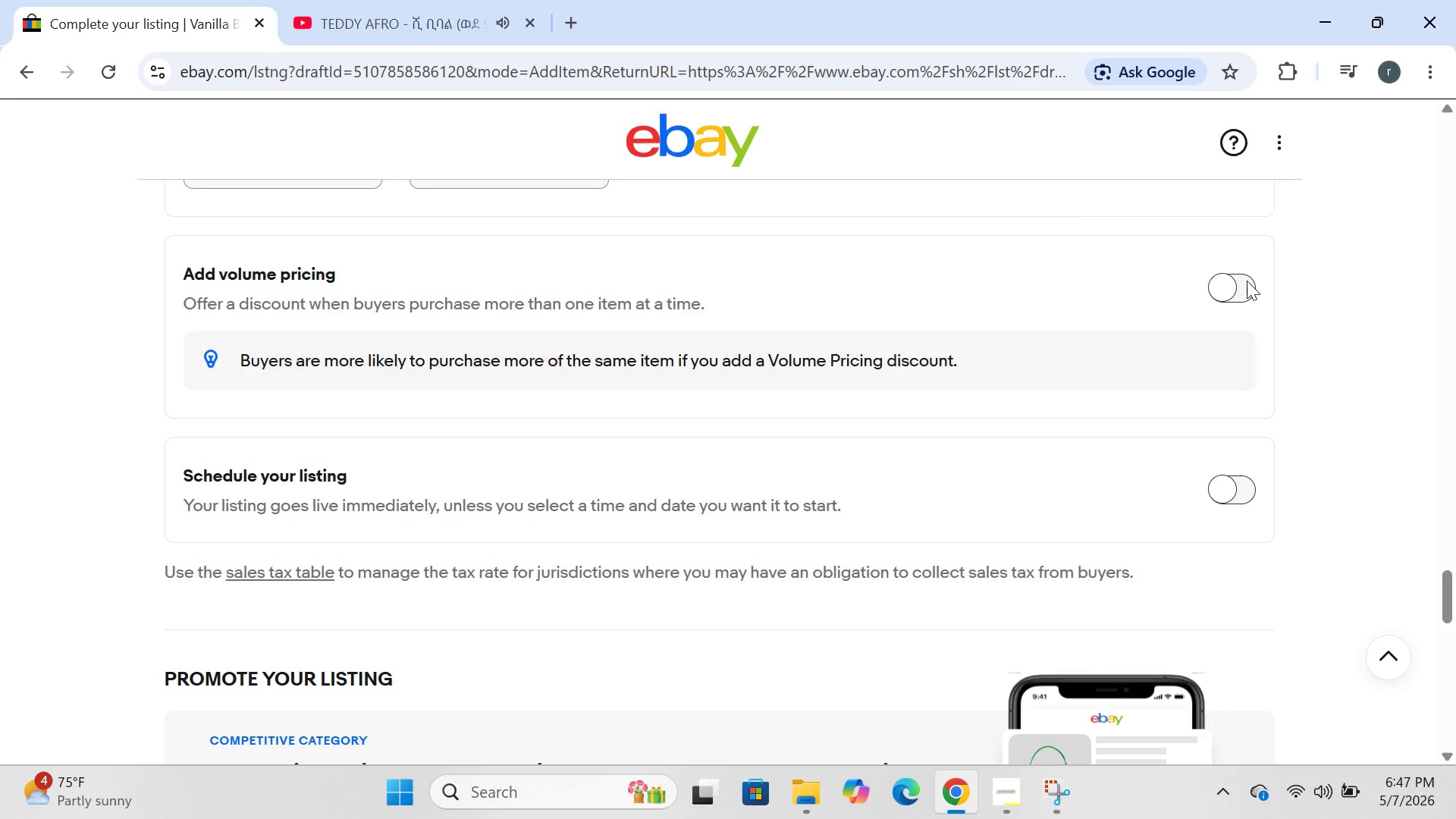 
left_click([1247, 281])
 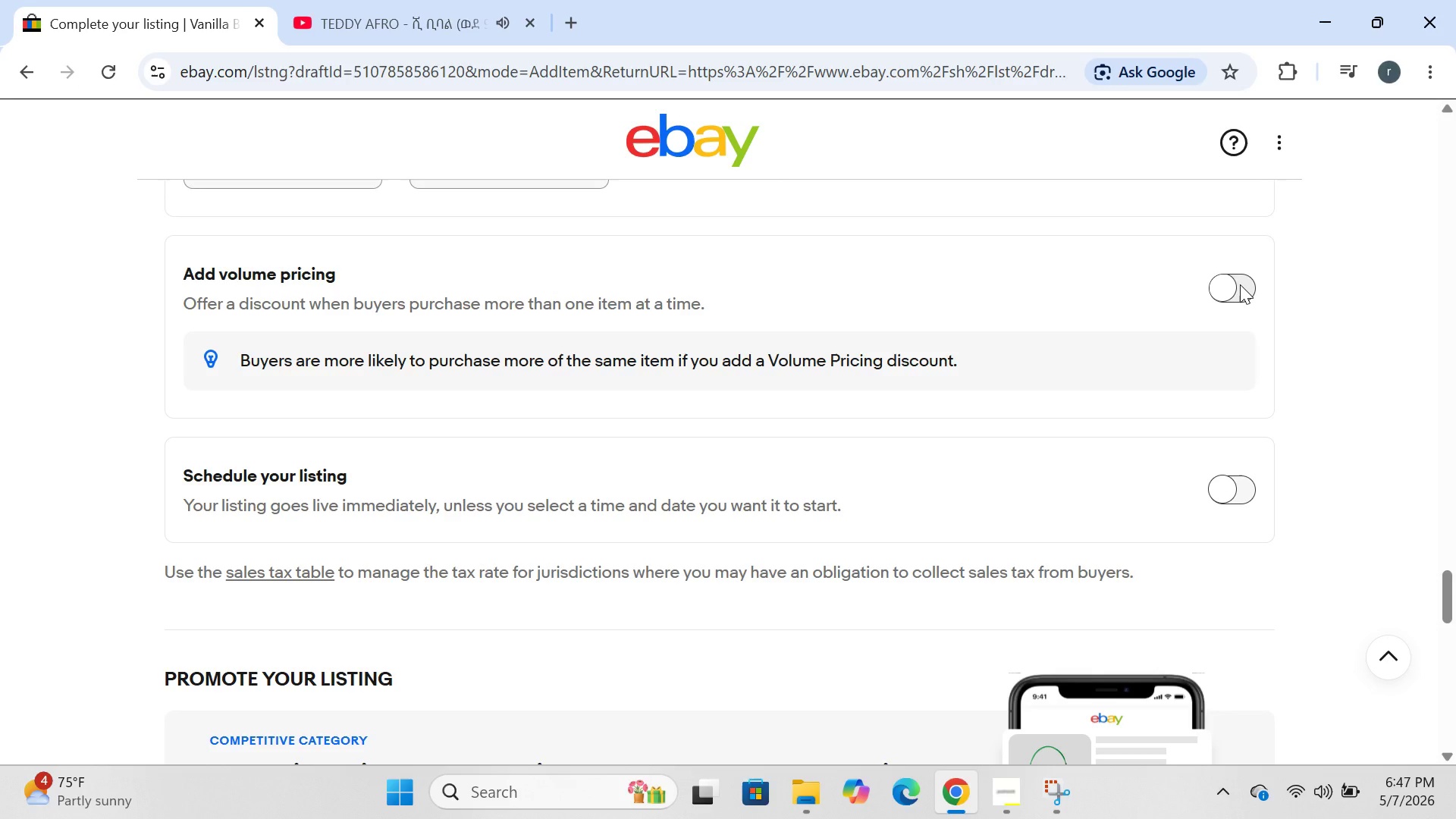 
left_click([1240, 284])
 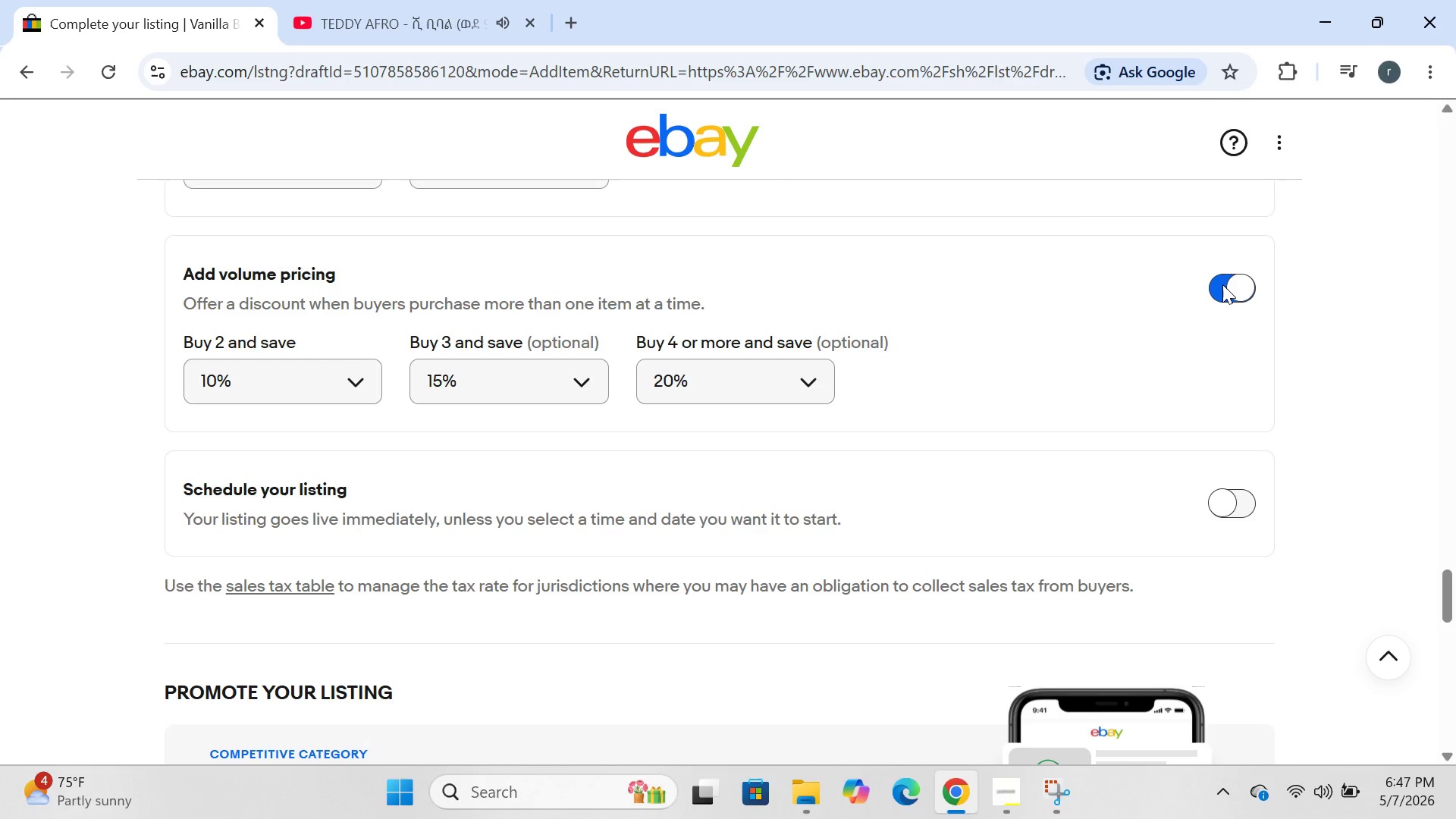 
left_click([1222, 284])
 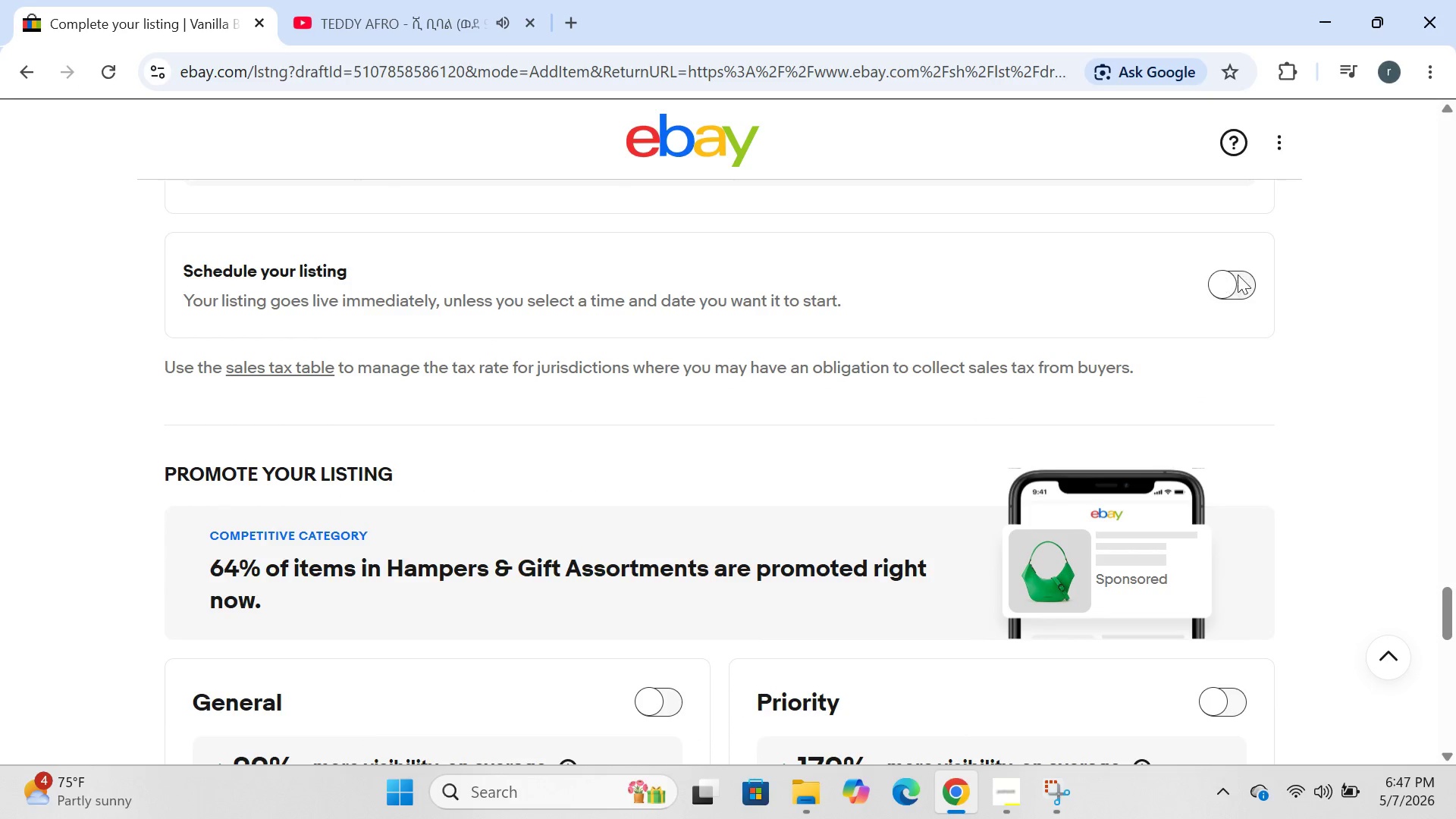 
left_click([1261, 278])
 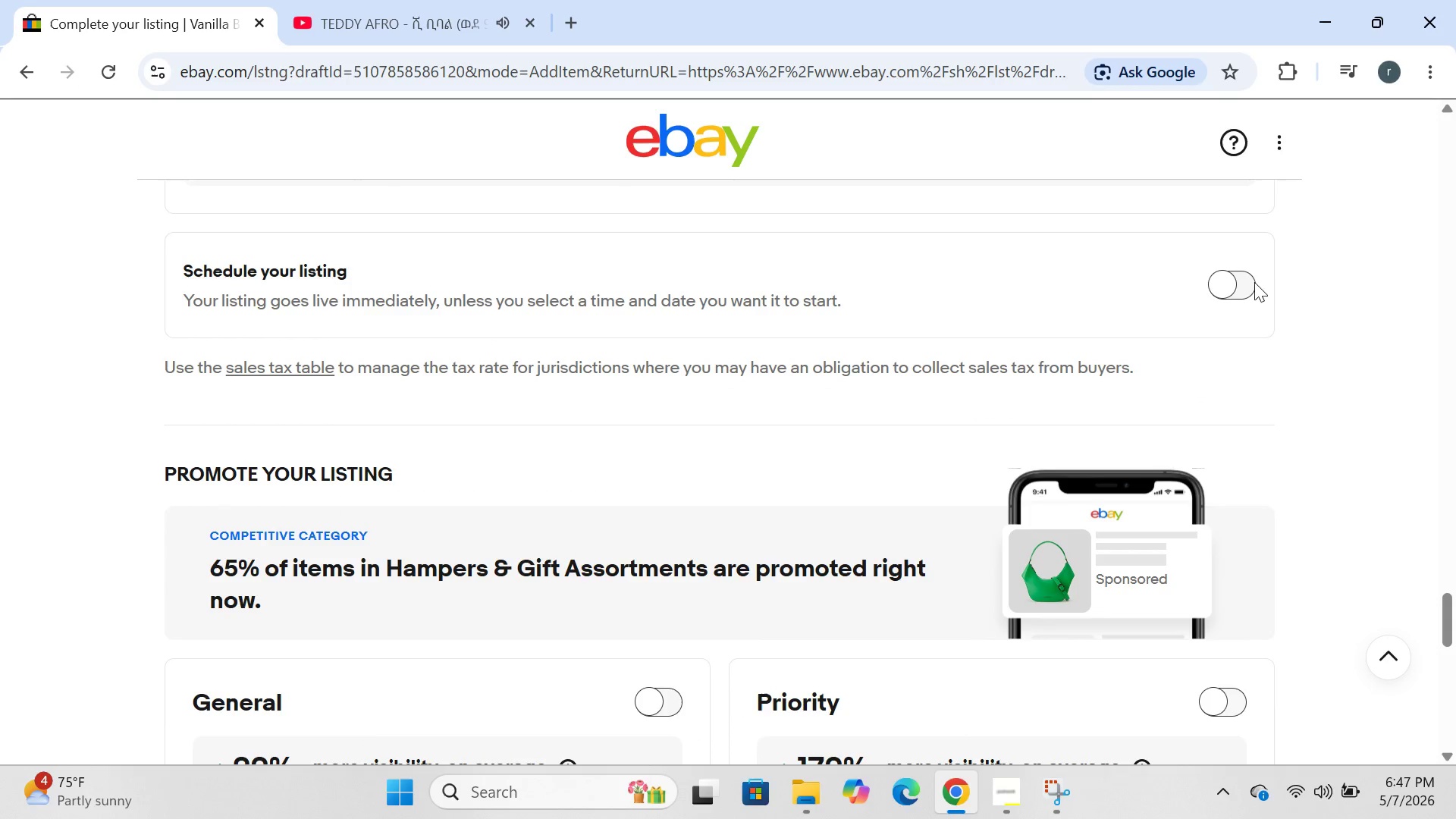 
left_click([1244, 284])
 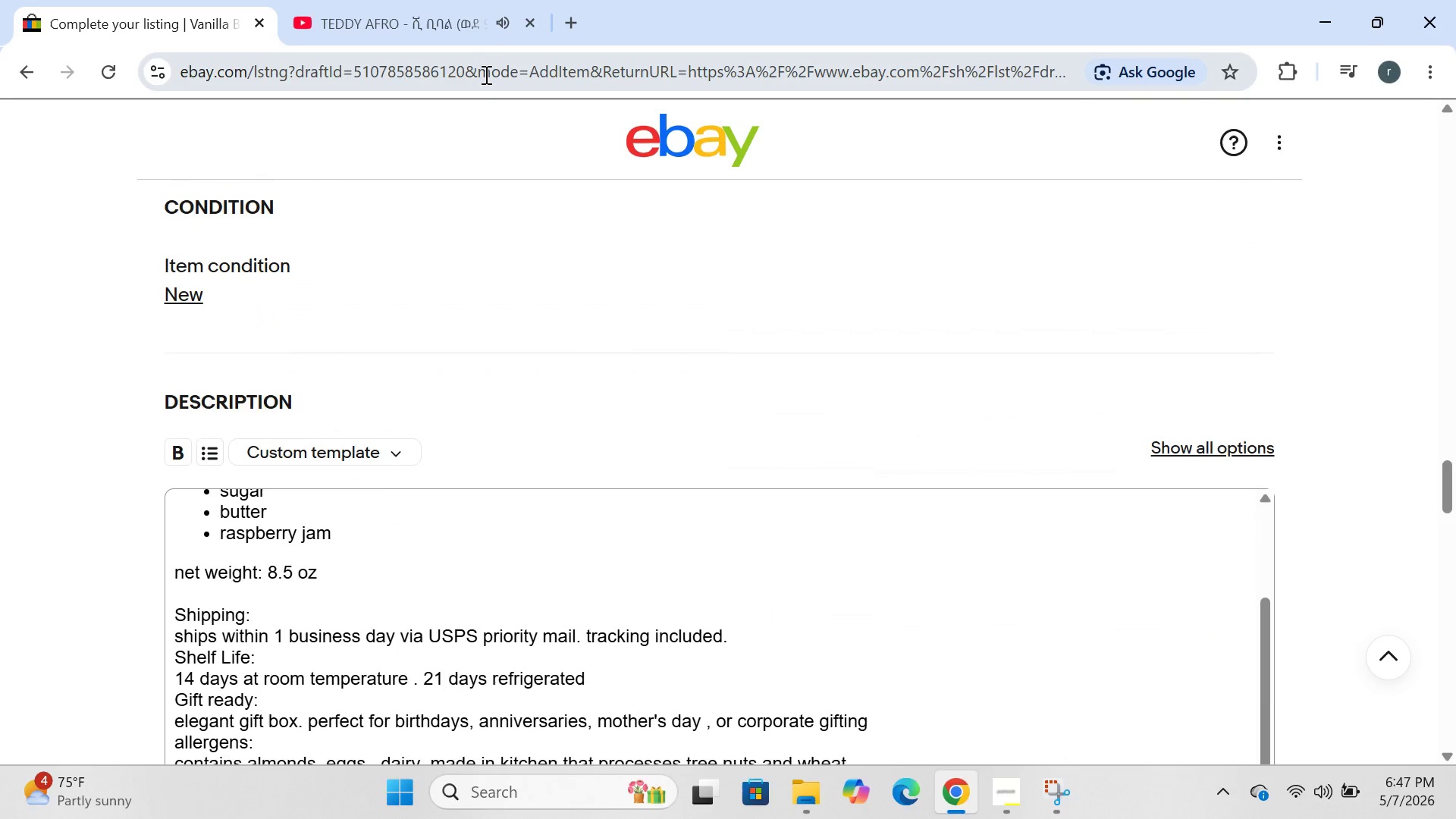 
wait(6.5)
 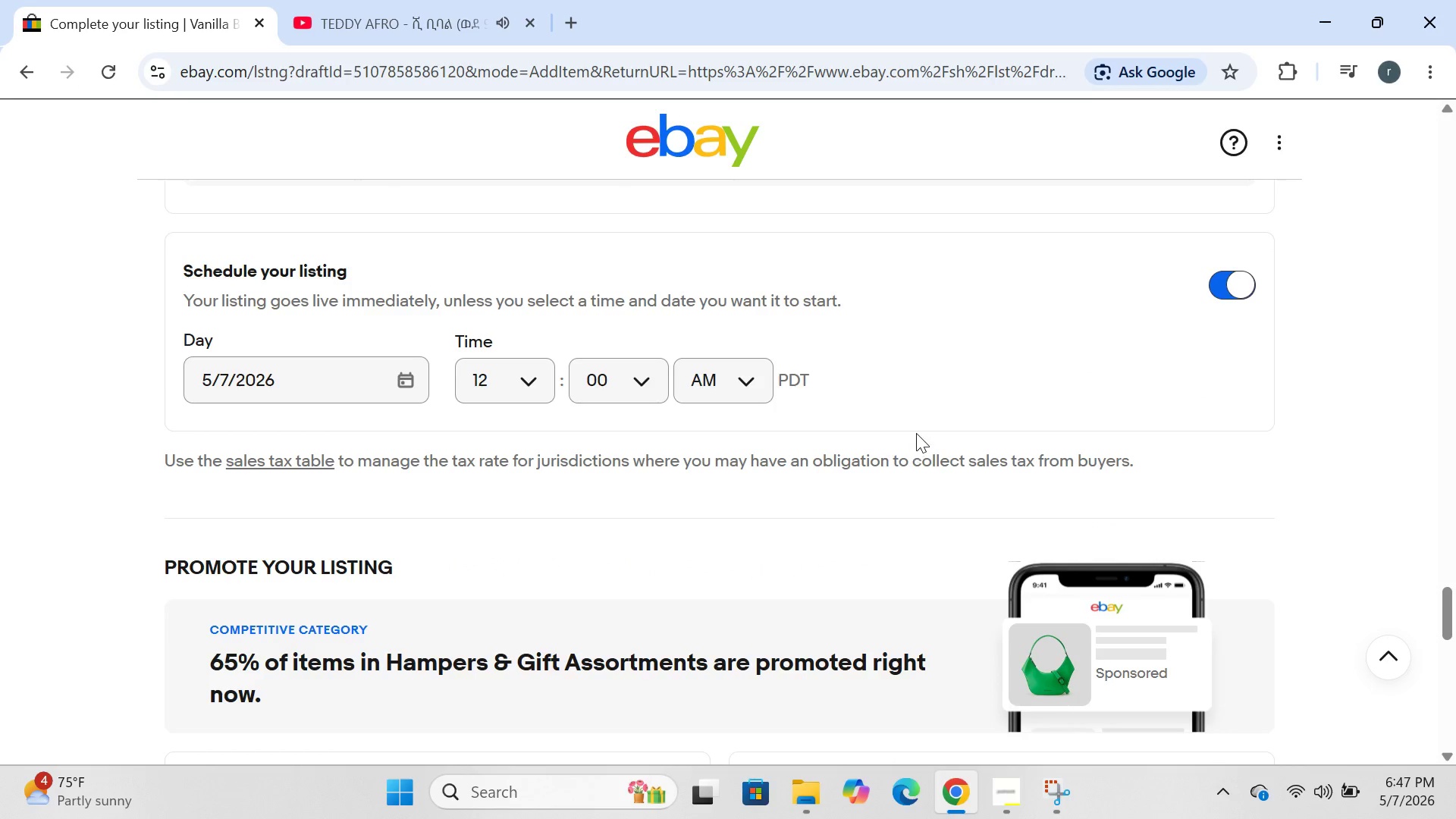 
left_click([117, 71])
 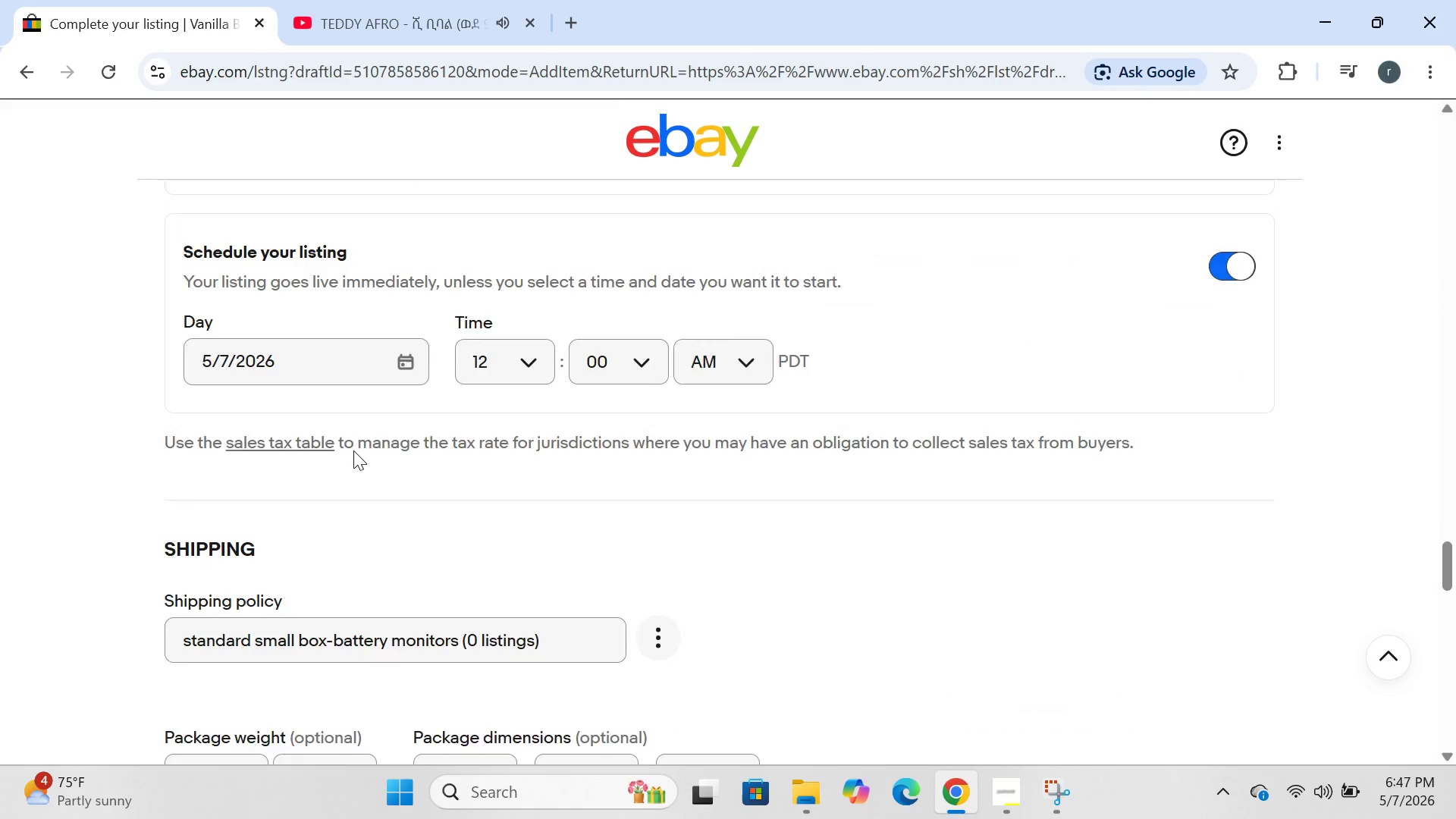 
wait(18.19)
 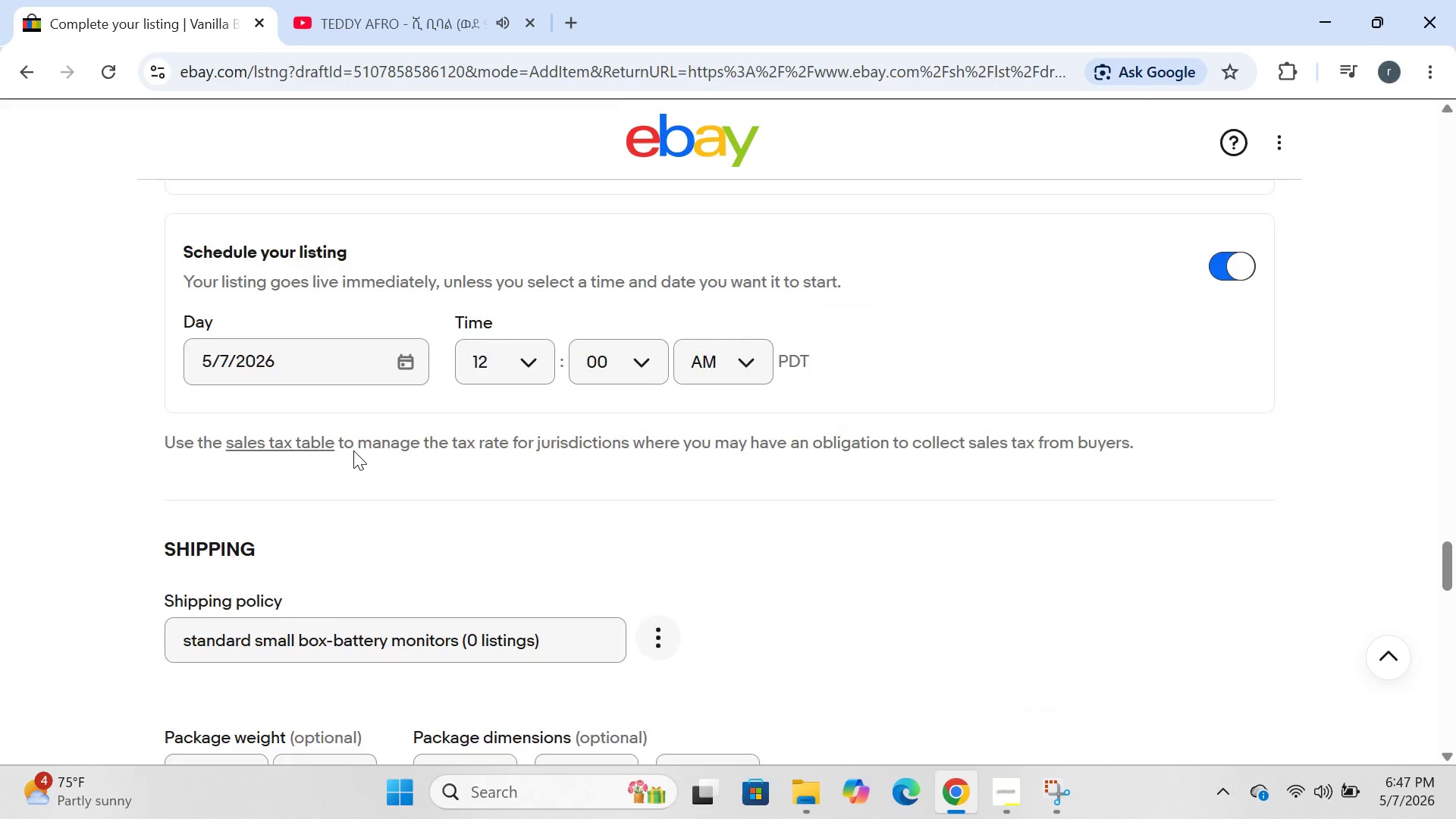 
left_click([667, 234])
 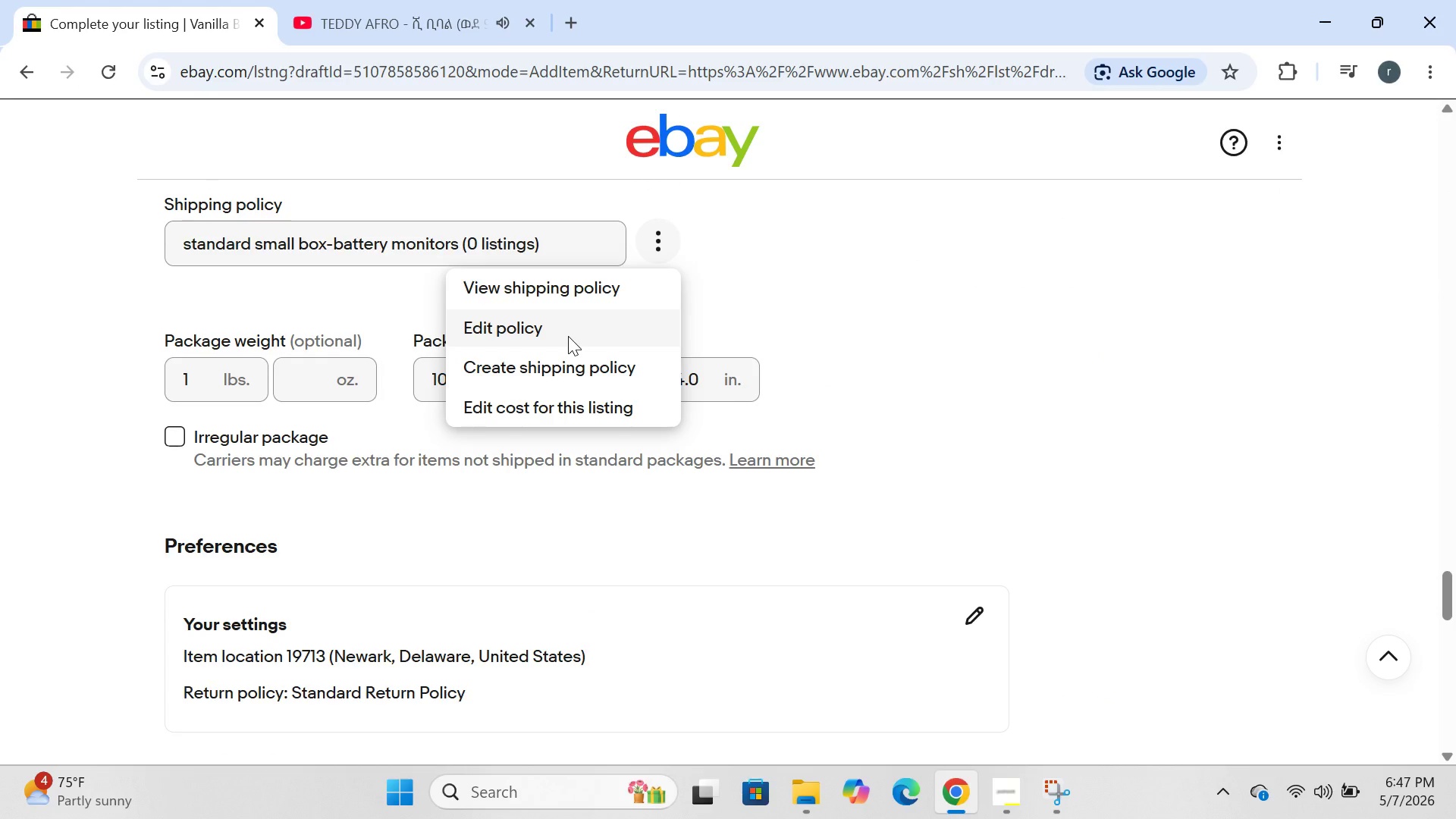 
left_click([568, 336])
 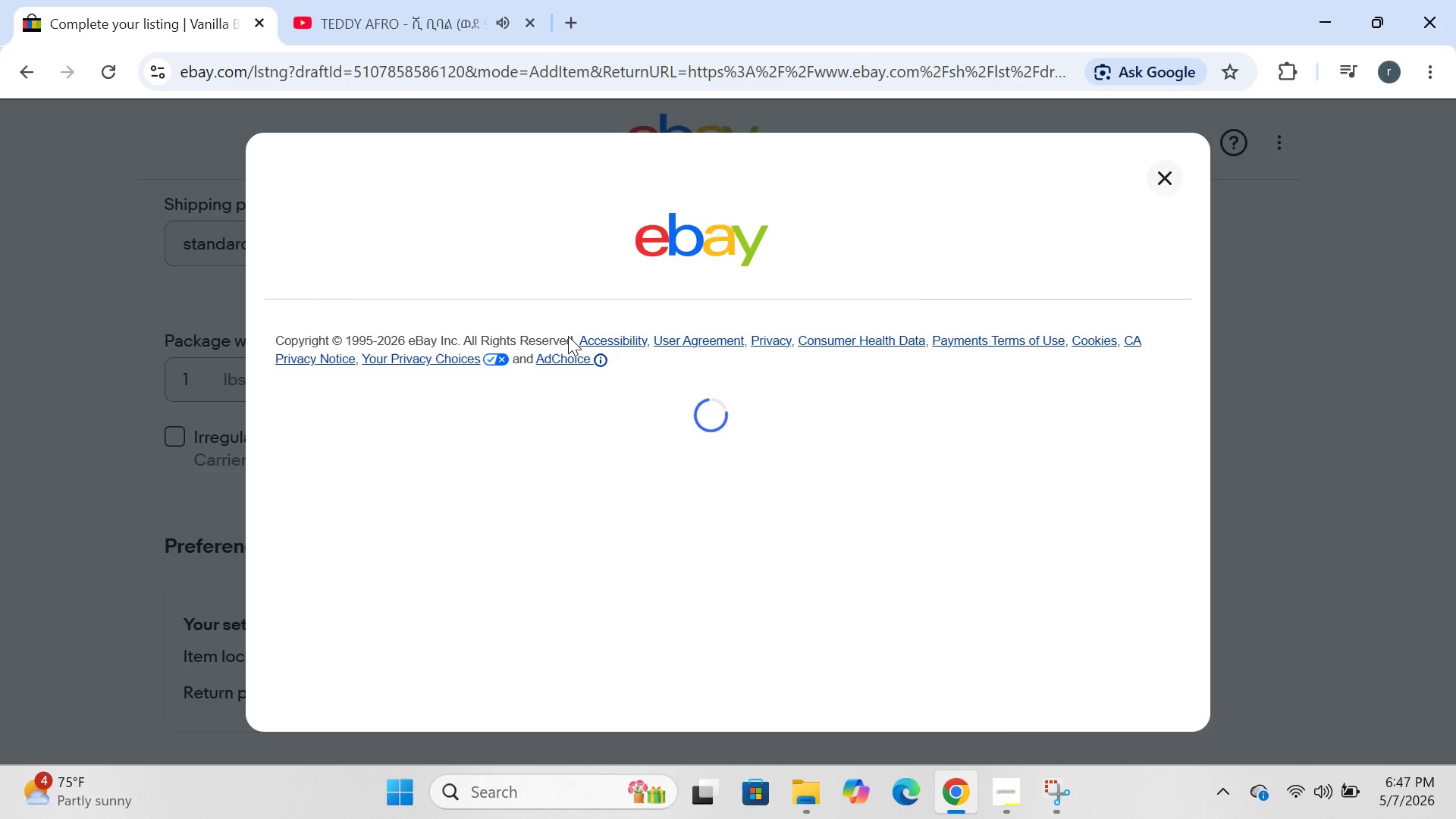 
wait(6.31)
 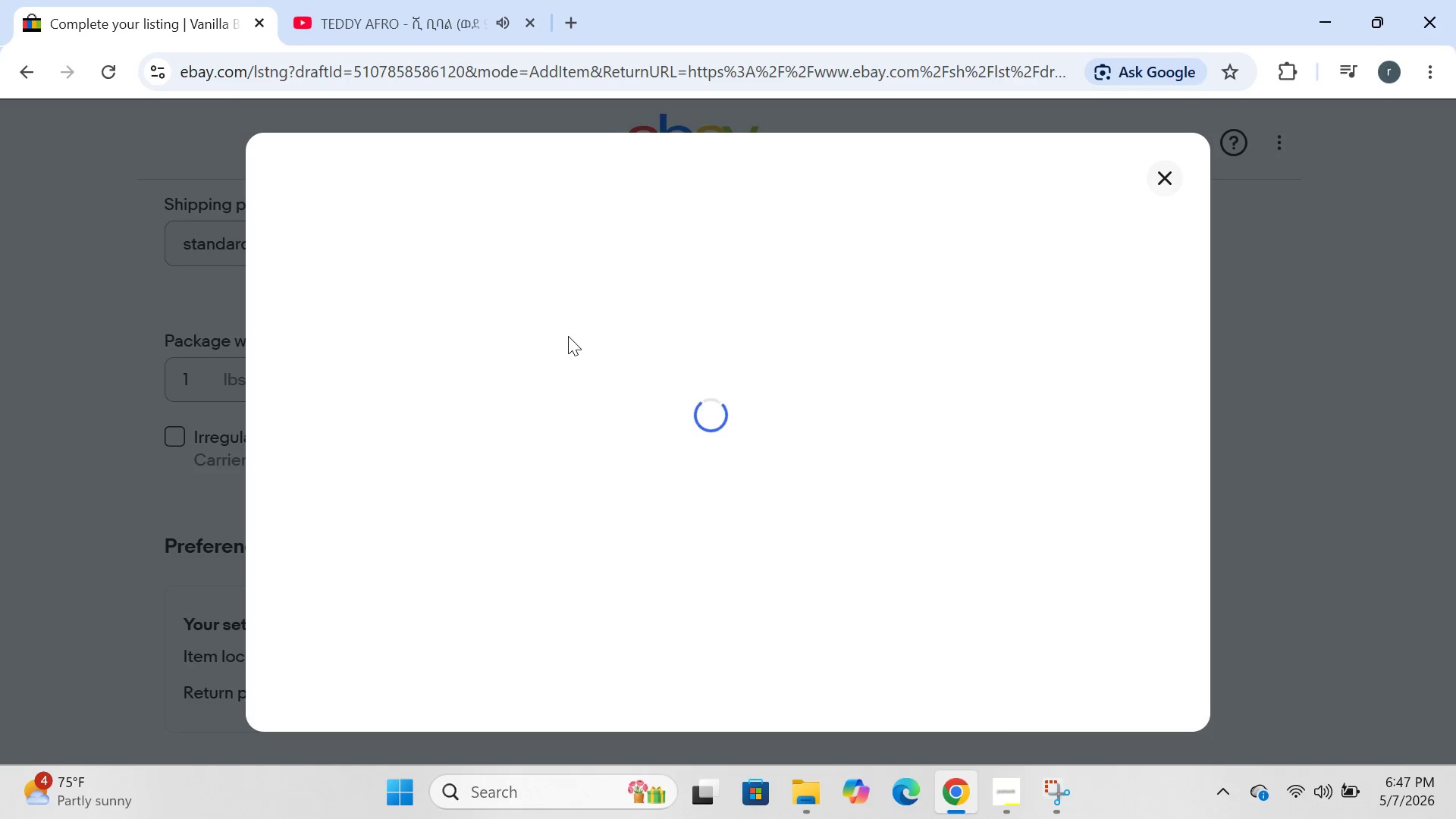 
left_click([604, 367])
 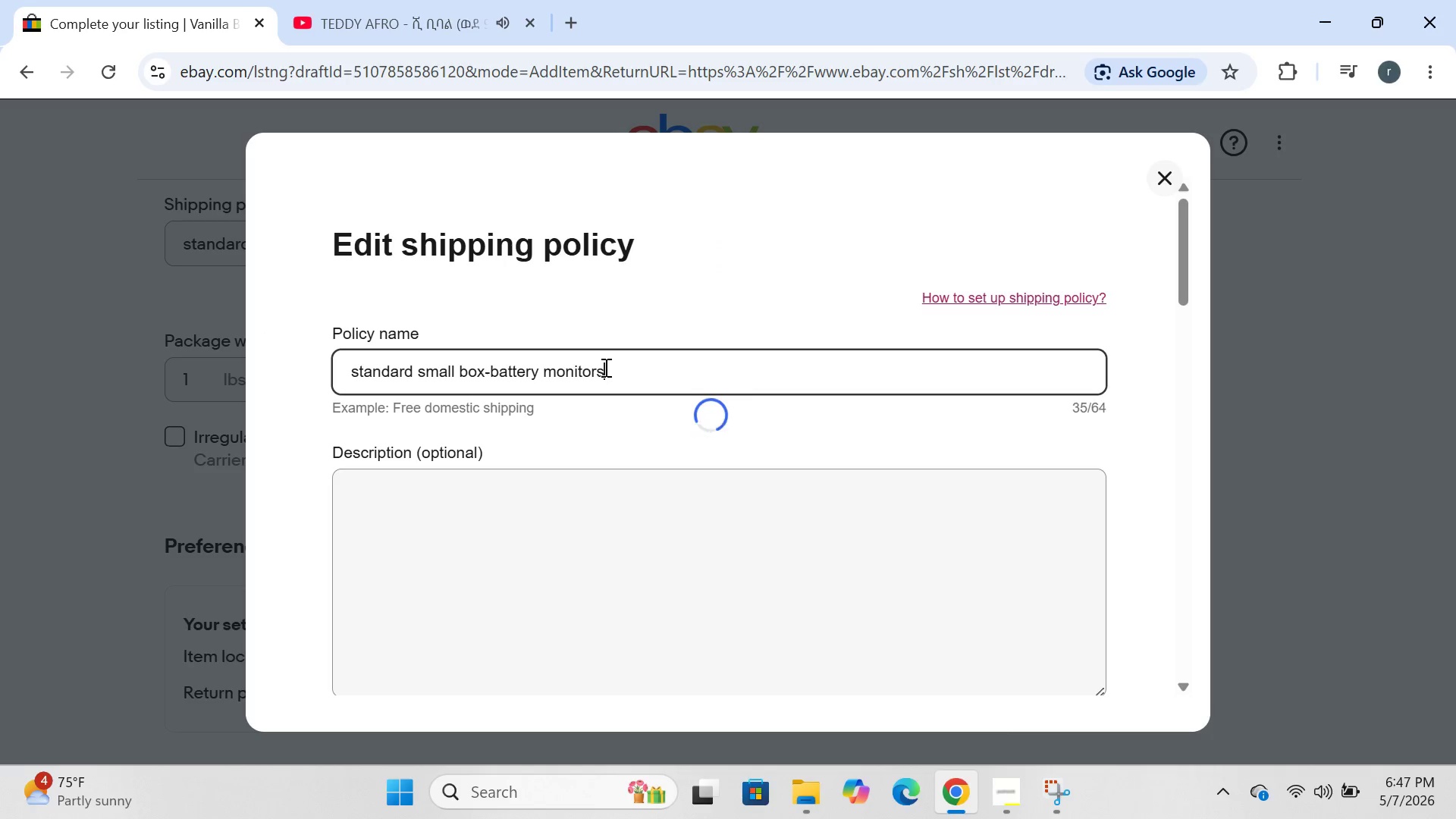 
key(Control+A)
 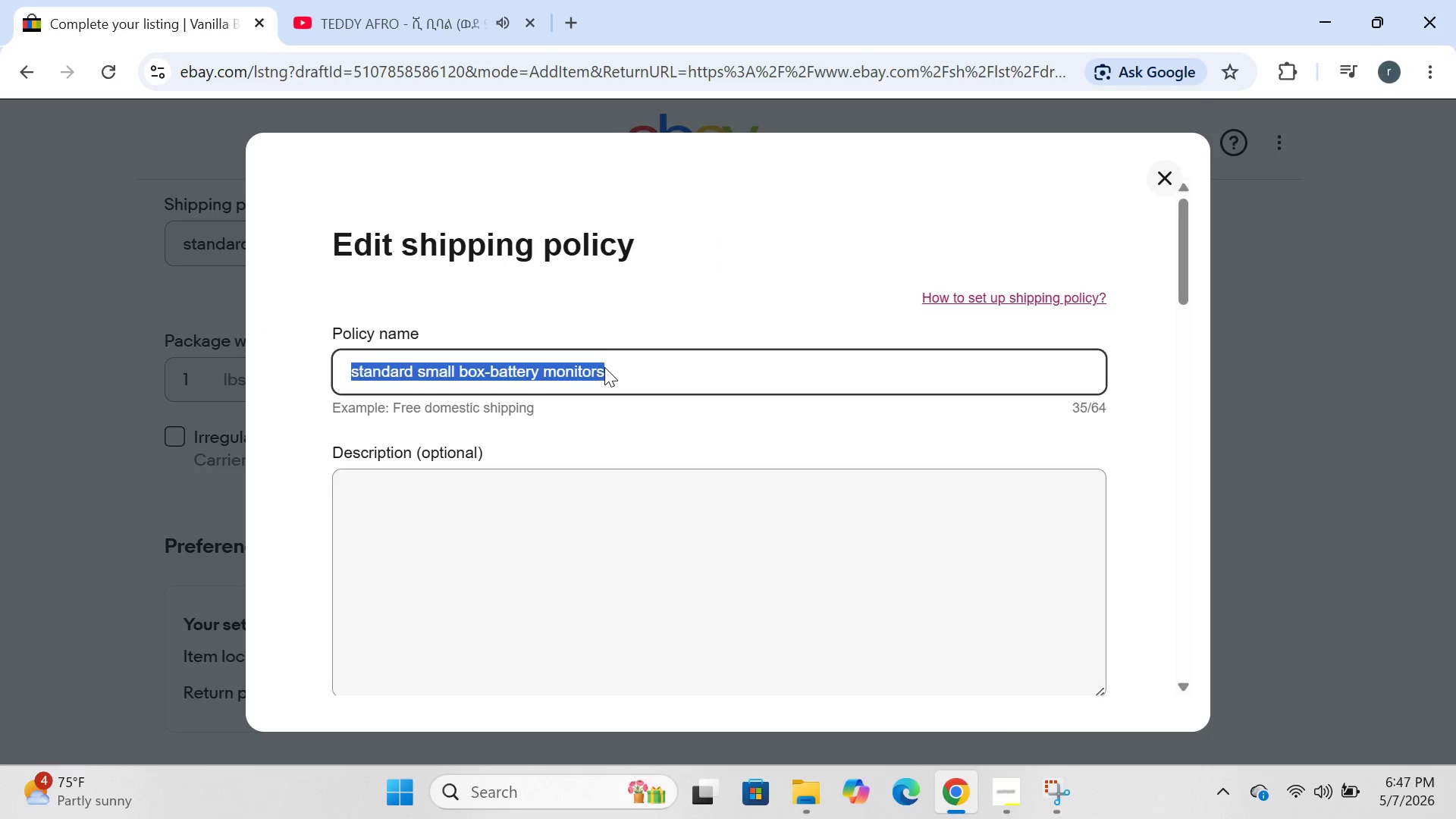 
key(Backspace)
type(Fresh Macrons-priority Mail)
 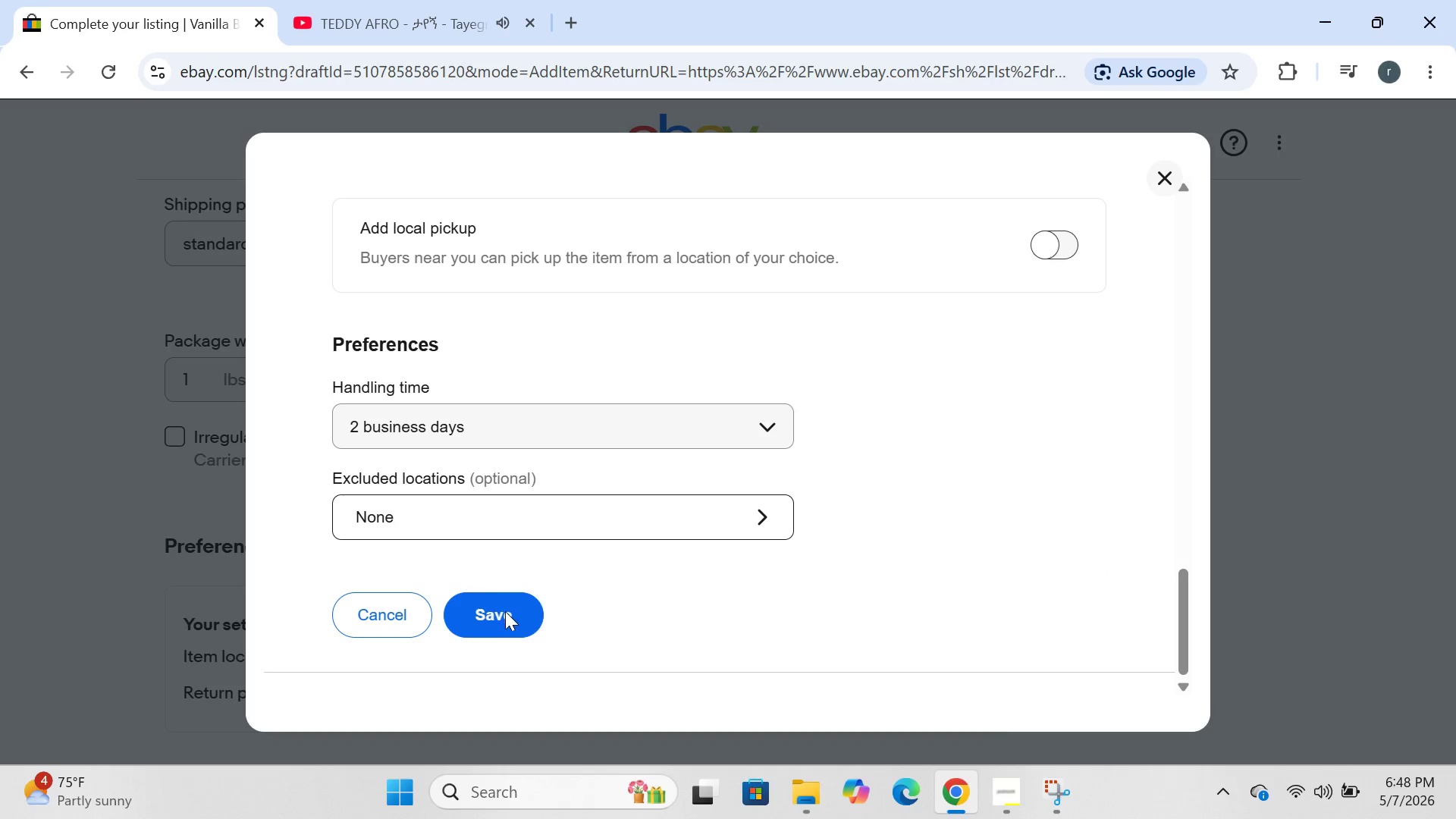 
left_click([505, 613])
 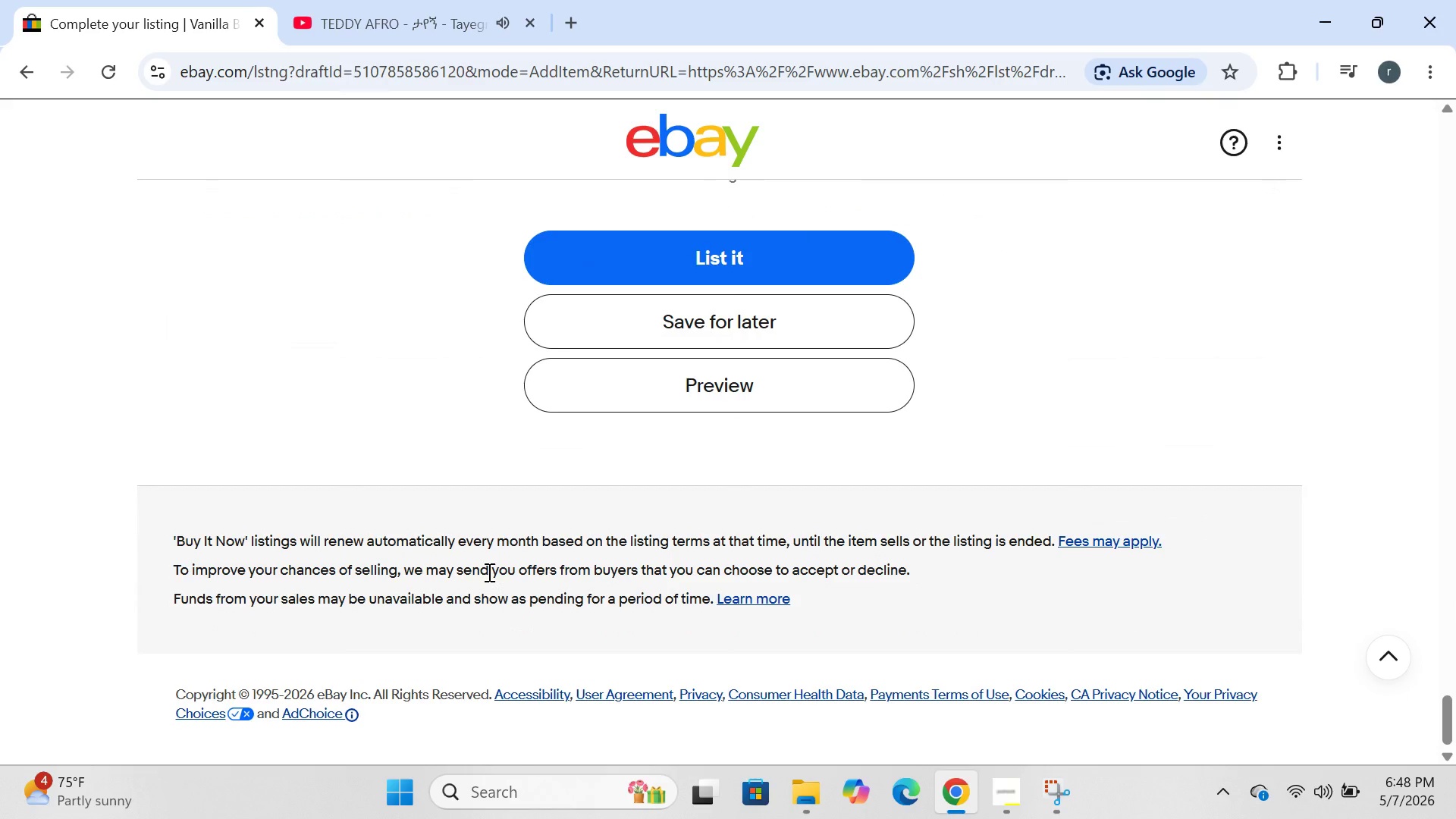 
wait(13.62)
 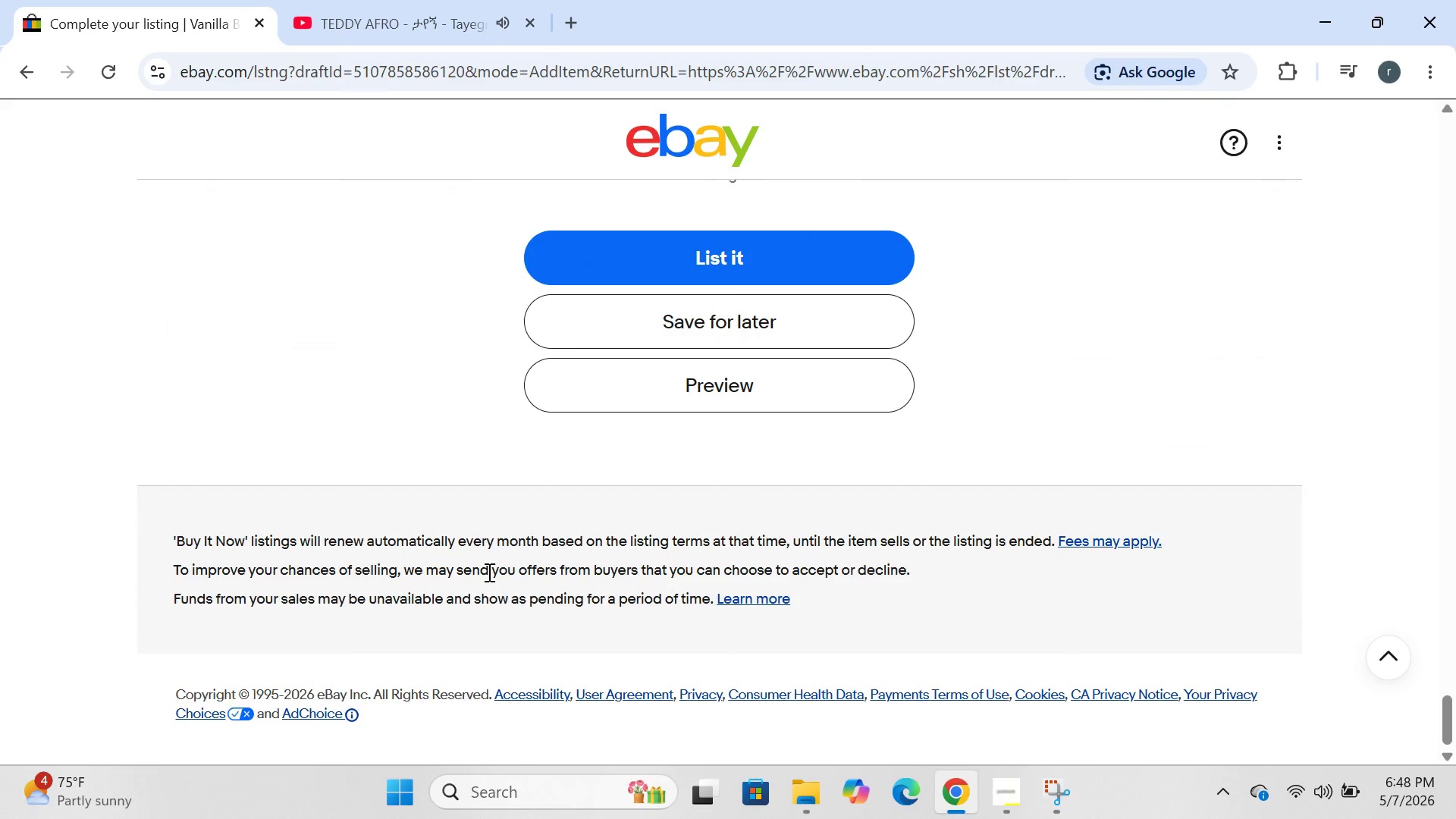 
left_click([1009, 809])